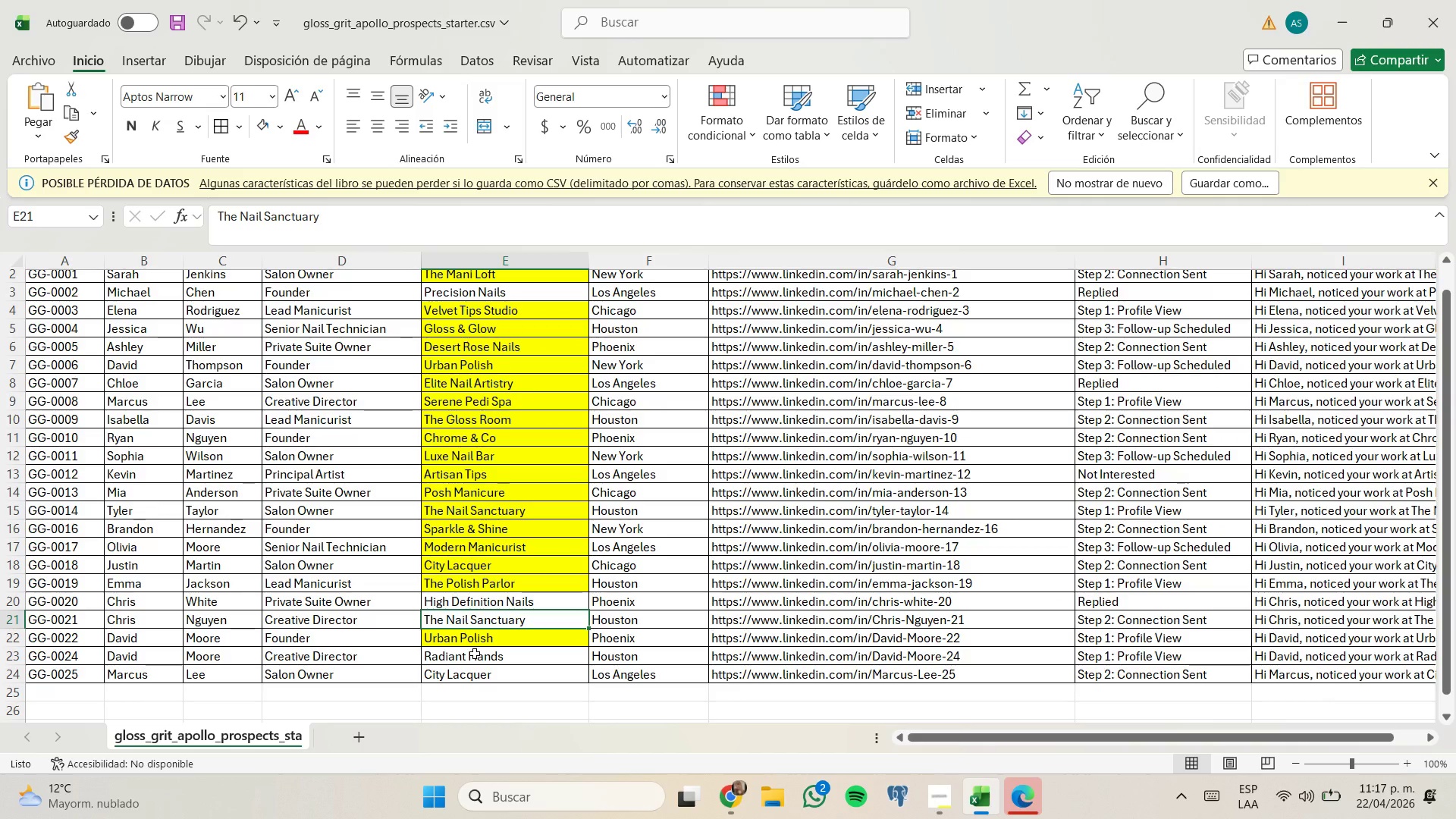 
left_click([475, 654])
 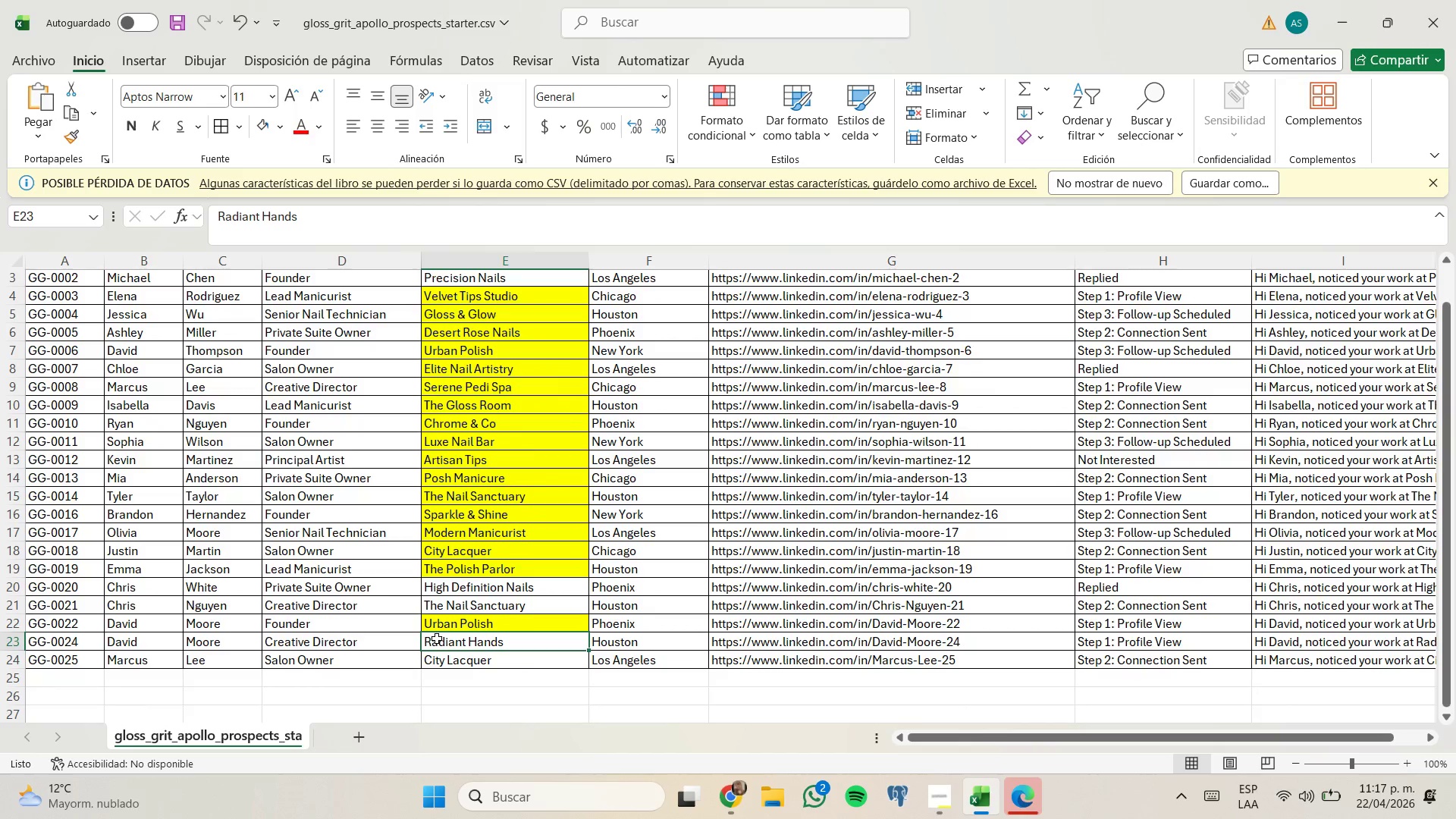 
wait(15.44)
 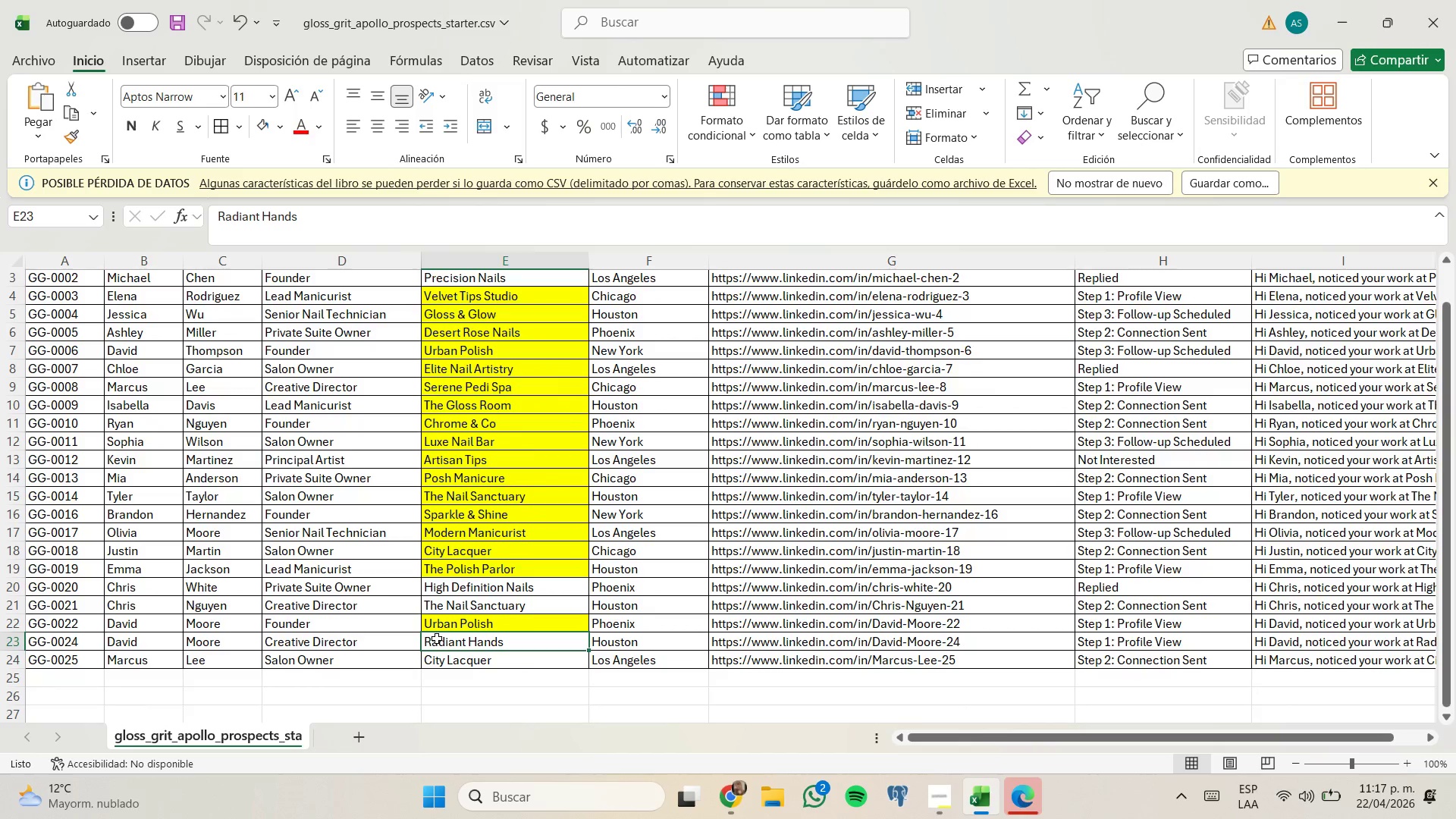 
left_click([343, 649])
 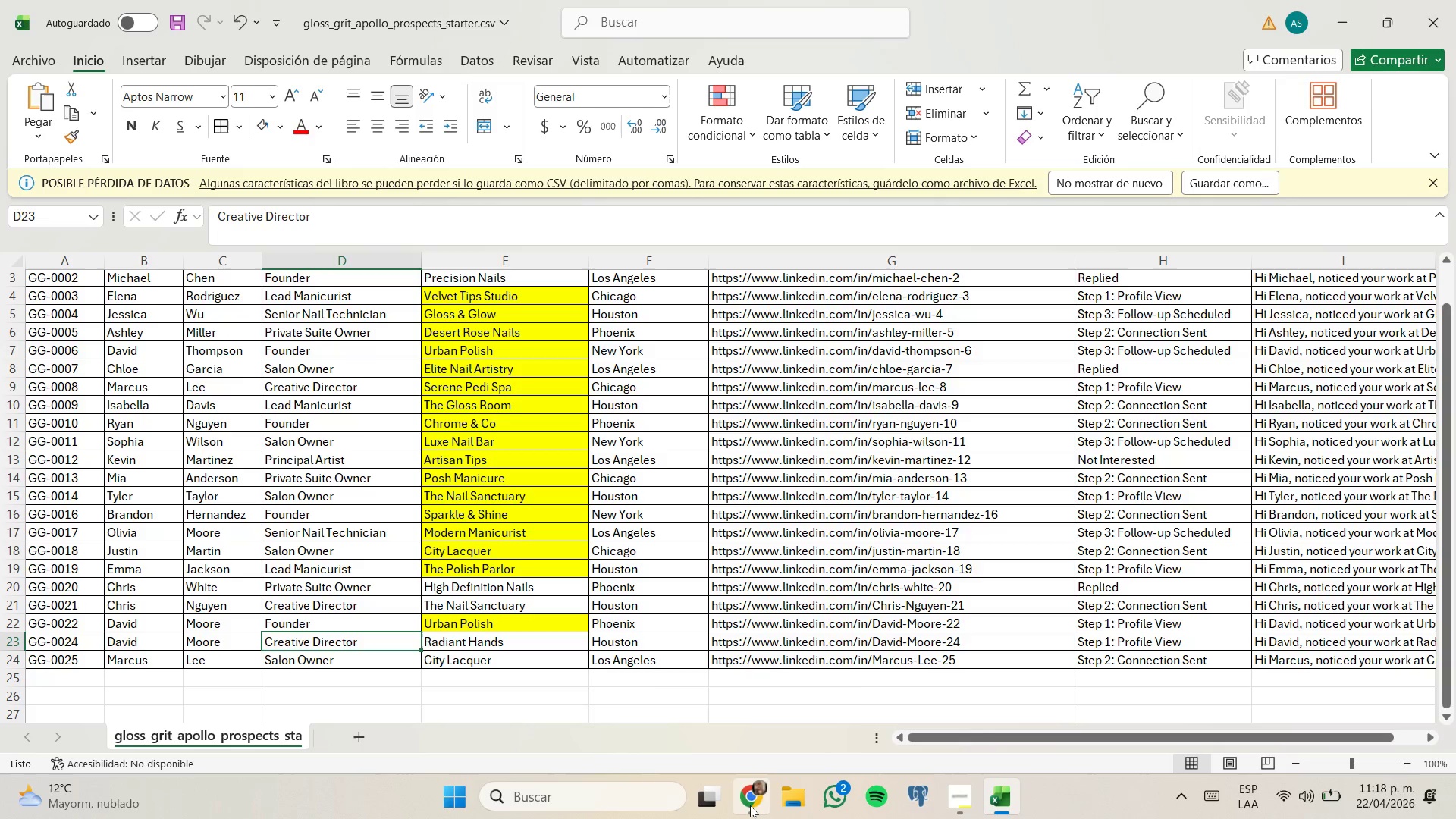 
left_click([737, 718])
 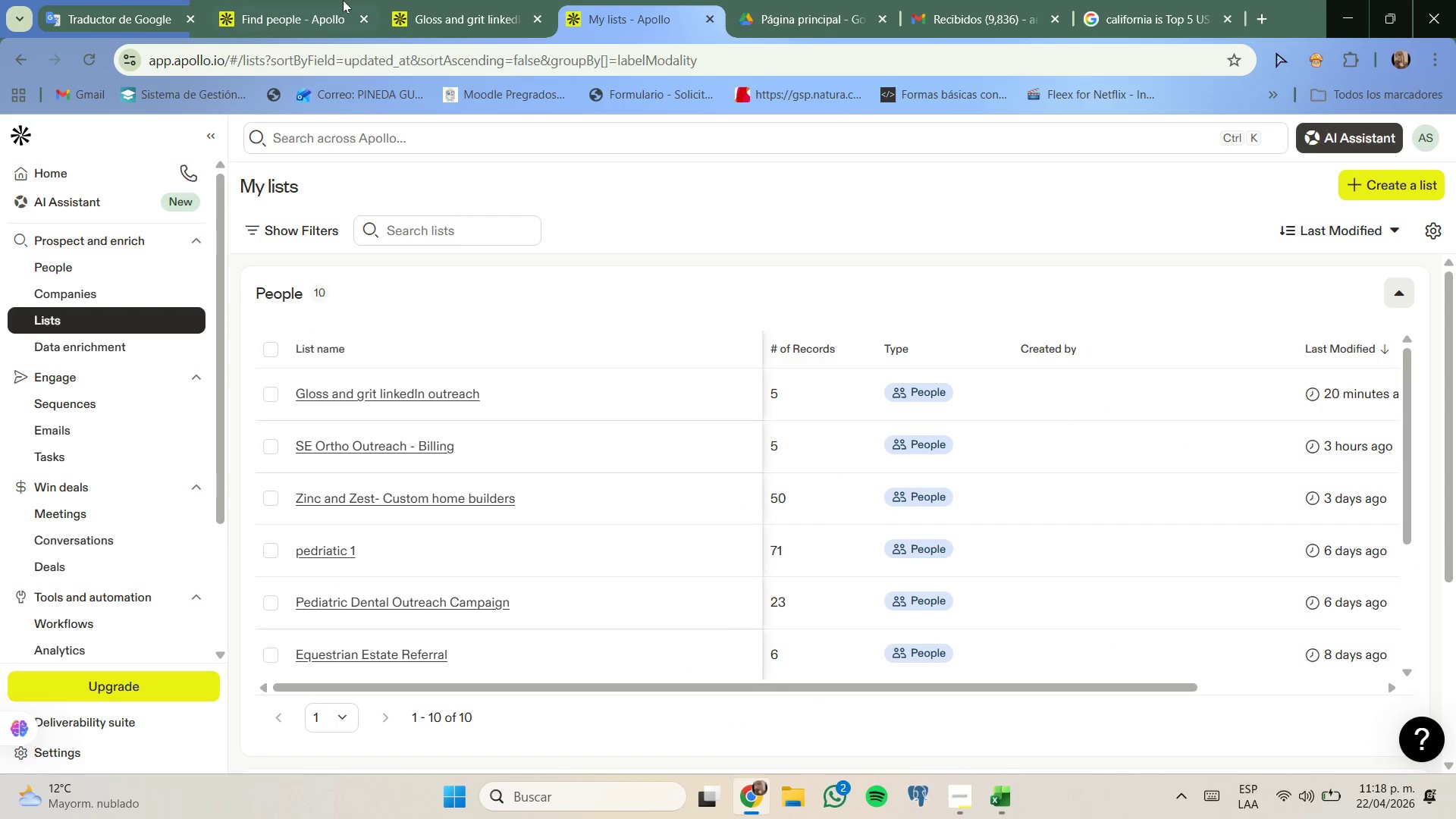 
left_click([123, 0])
 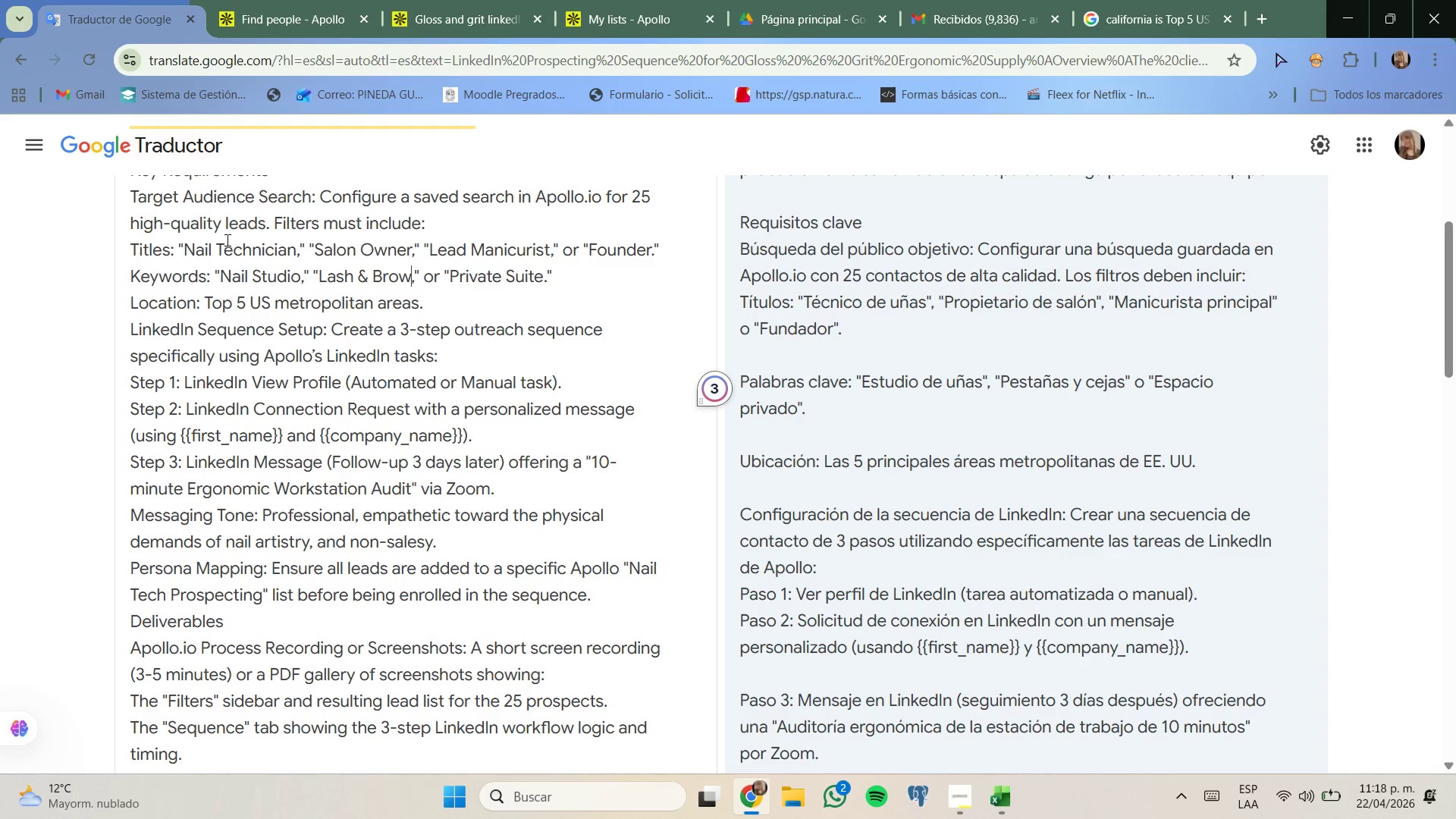 
left_click_drag(start_coordinate=[180, 242], to_coordinate=[673, 253])
 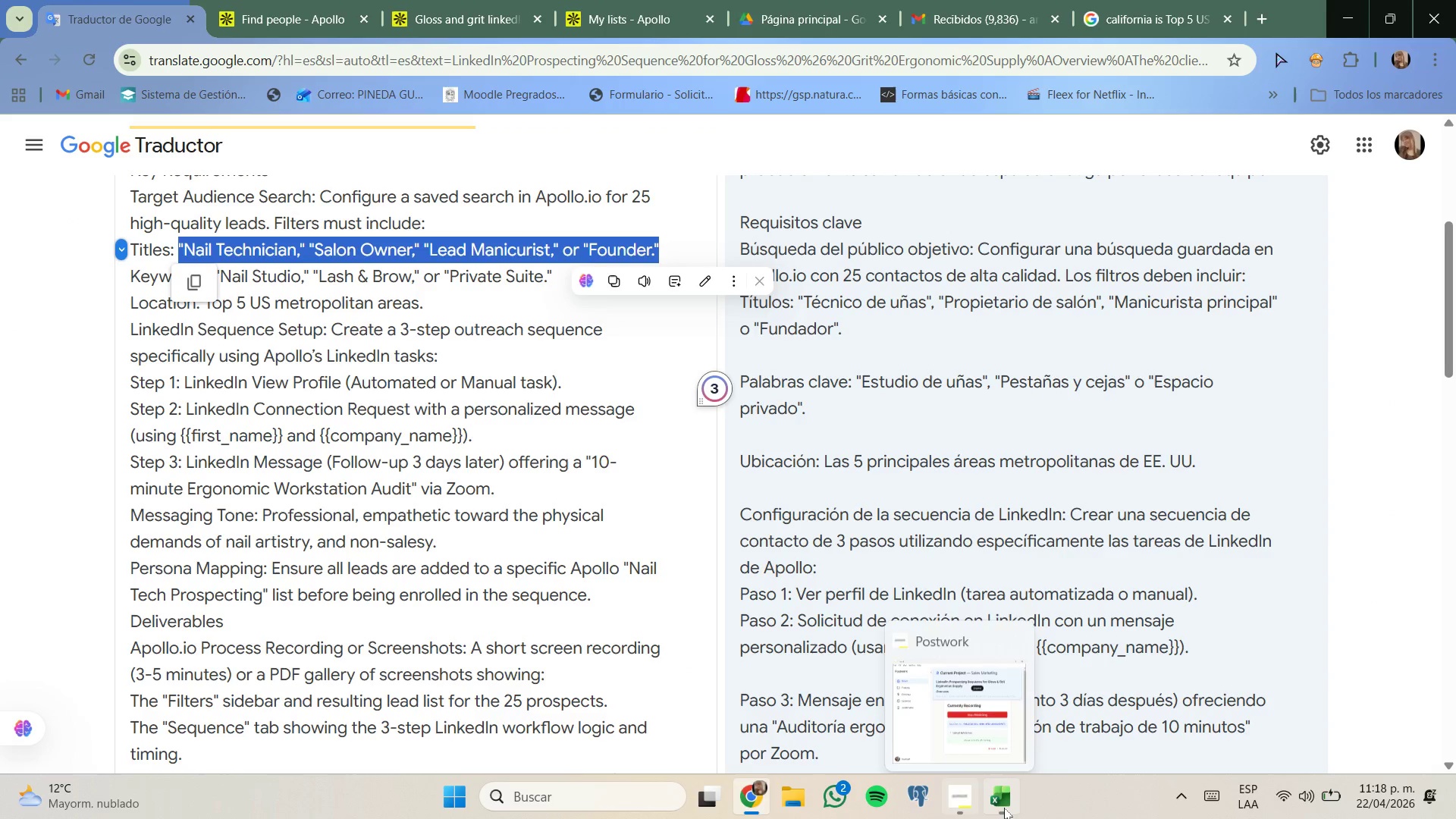 
left_click([1008, 808])
 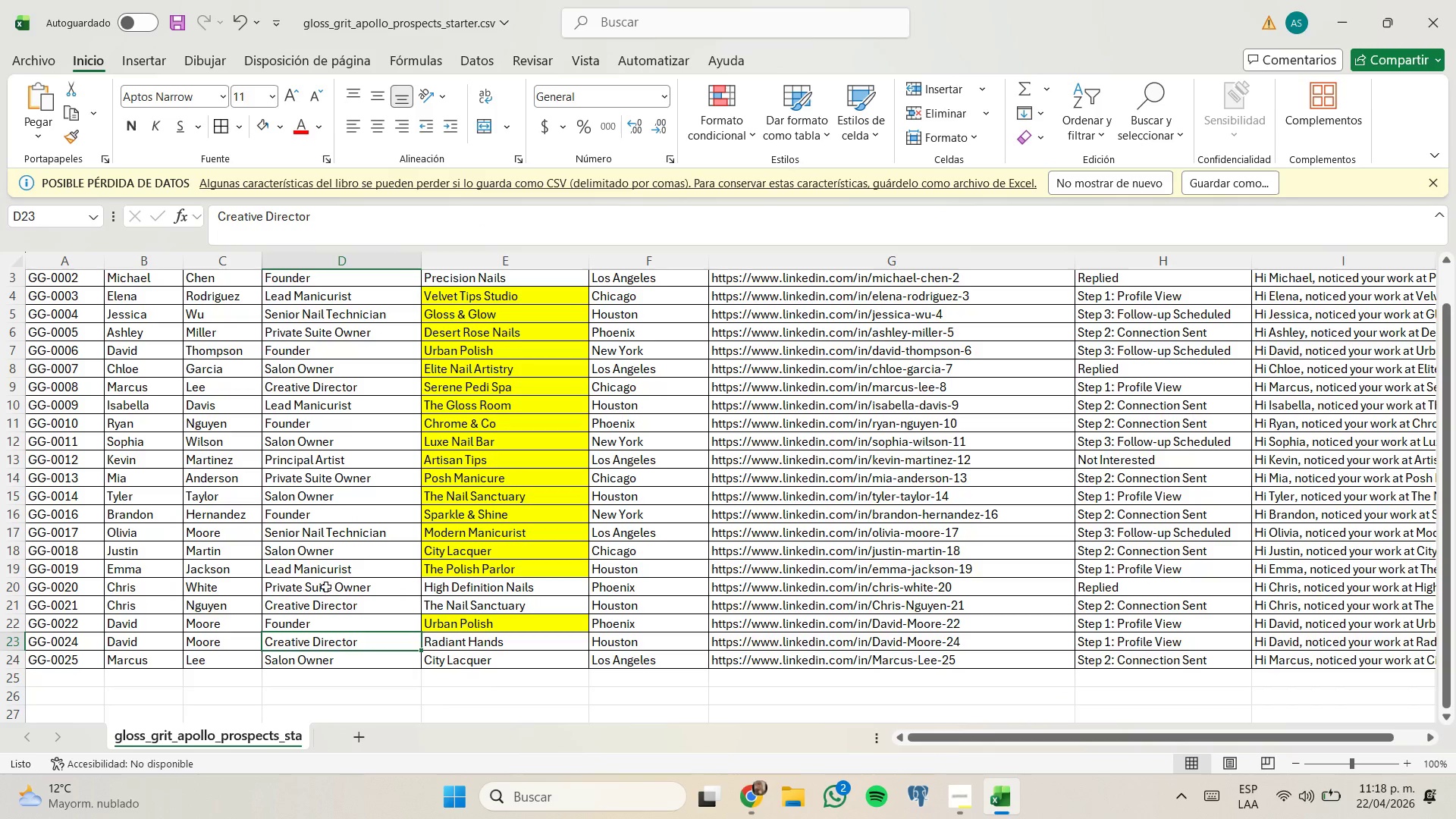 
left_click([326, 587])
 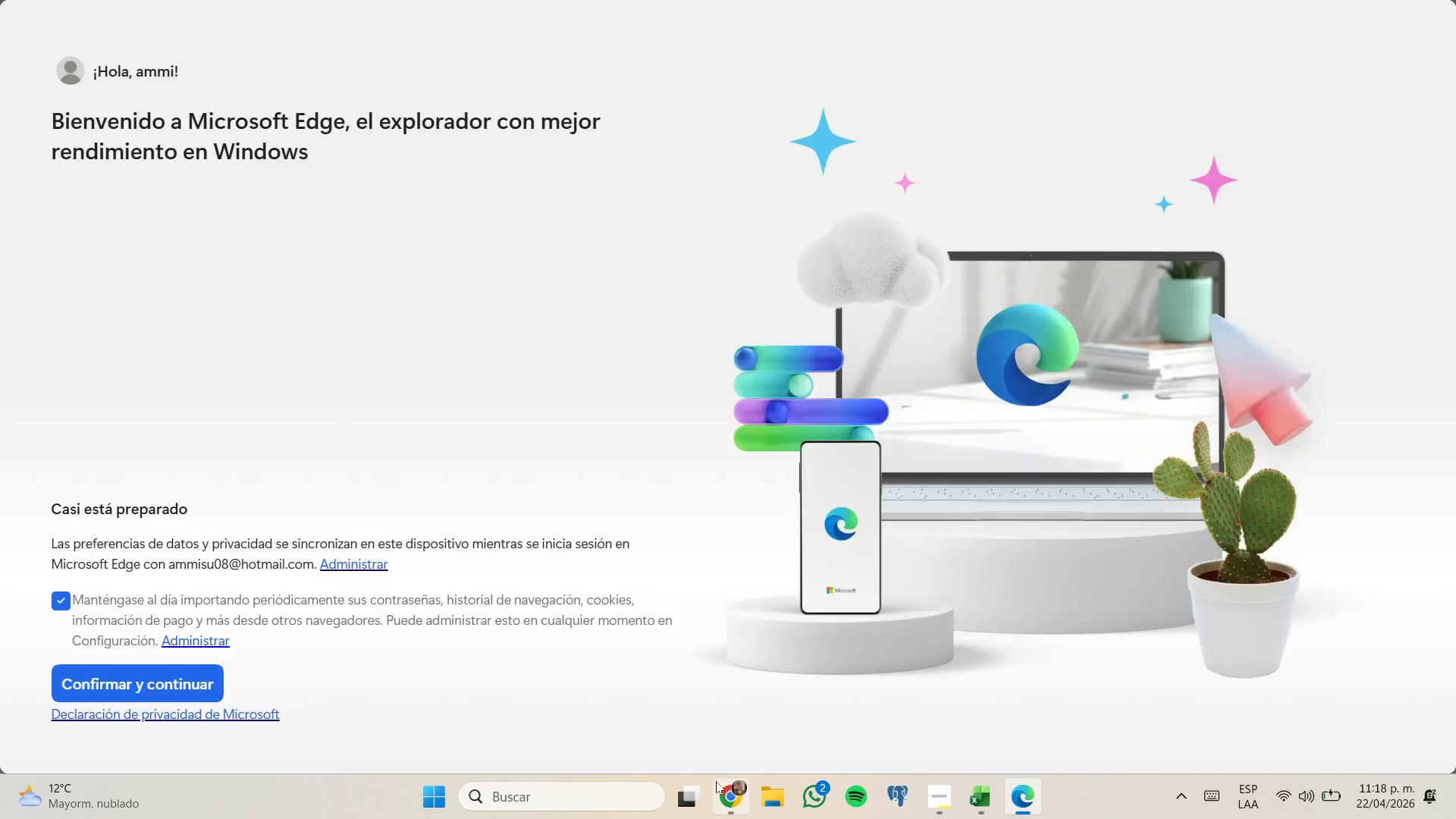 
left_click([710, 724])
 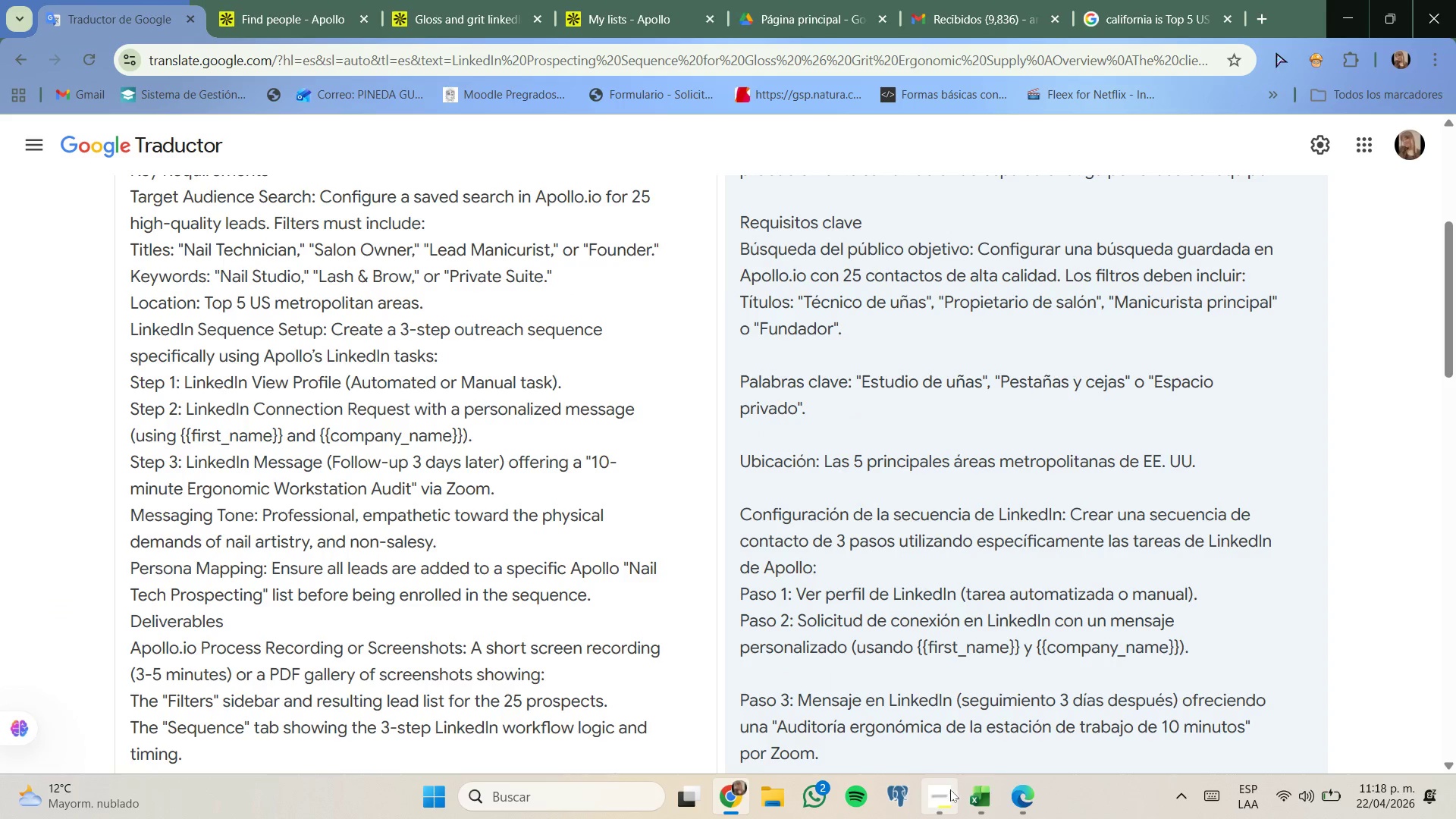 
left_click([970, 799])
 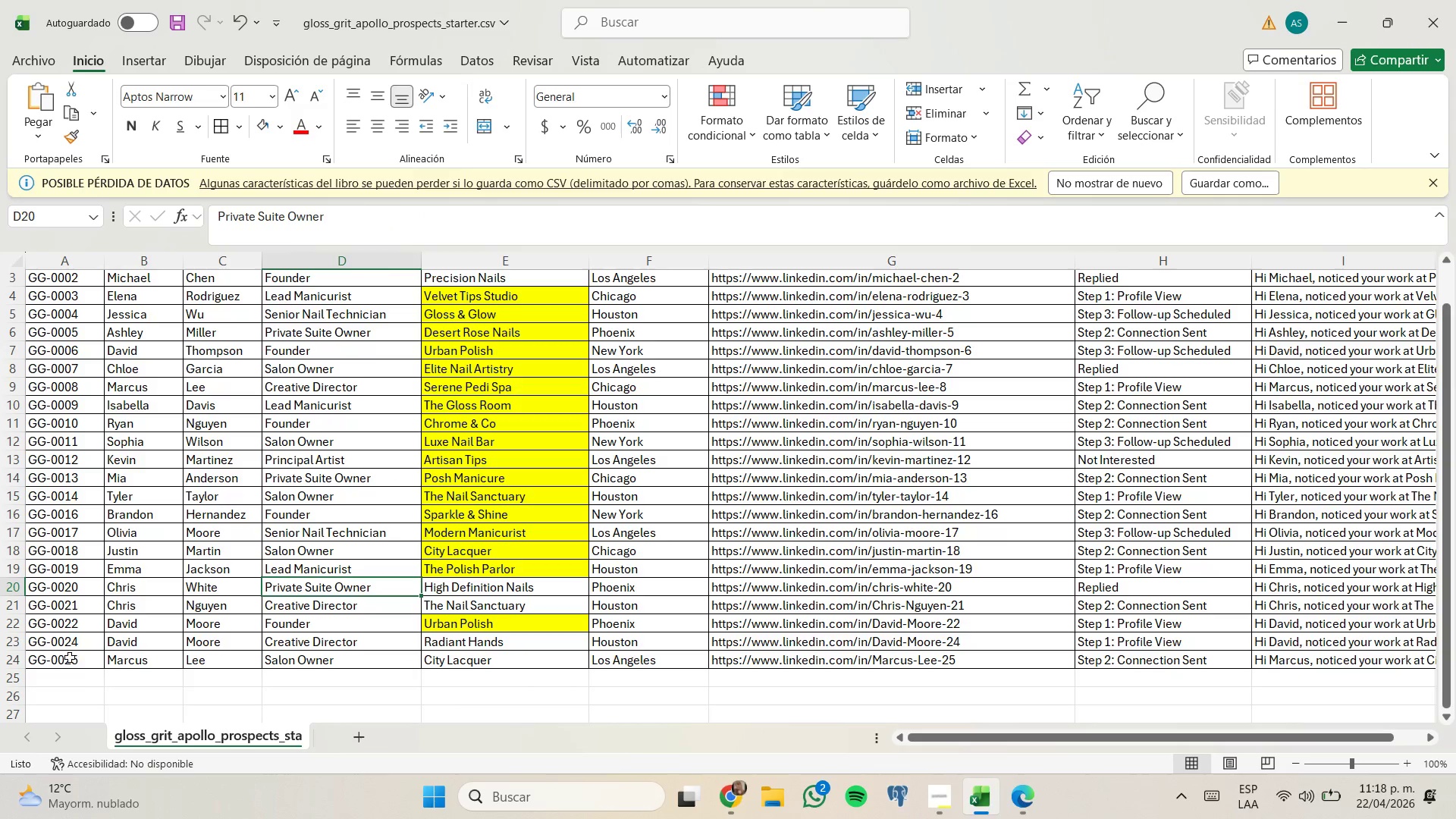 
left_click([13, 640])
 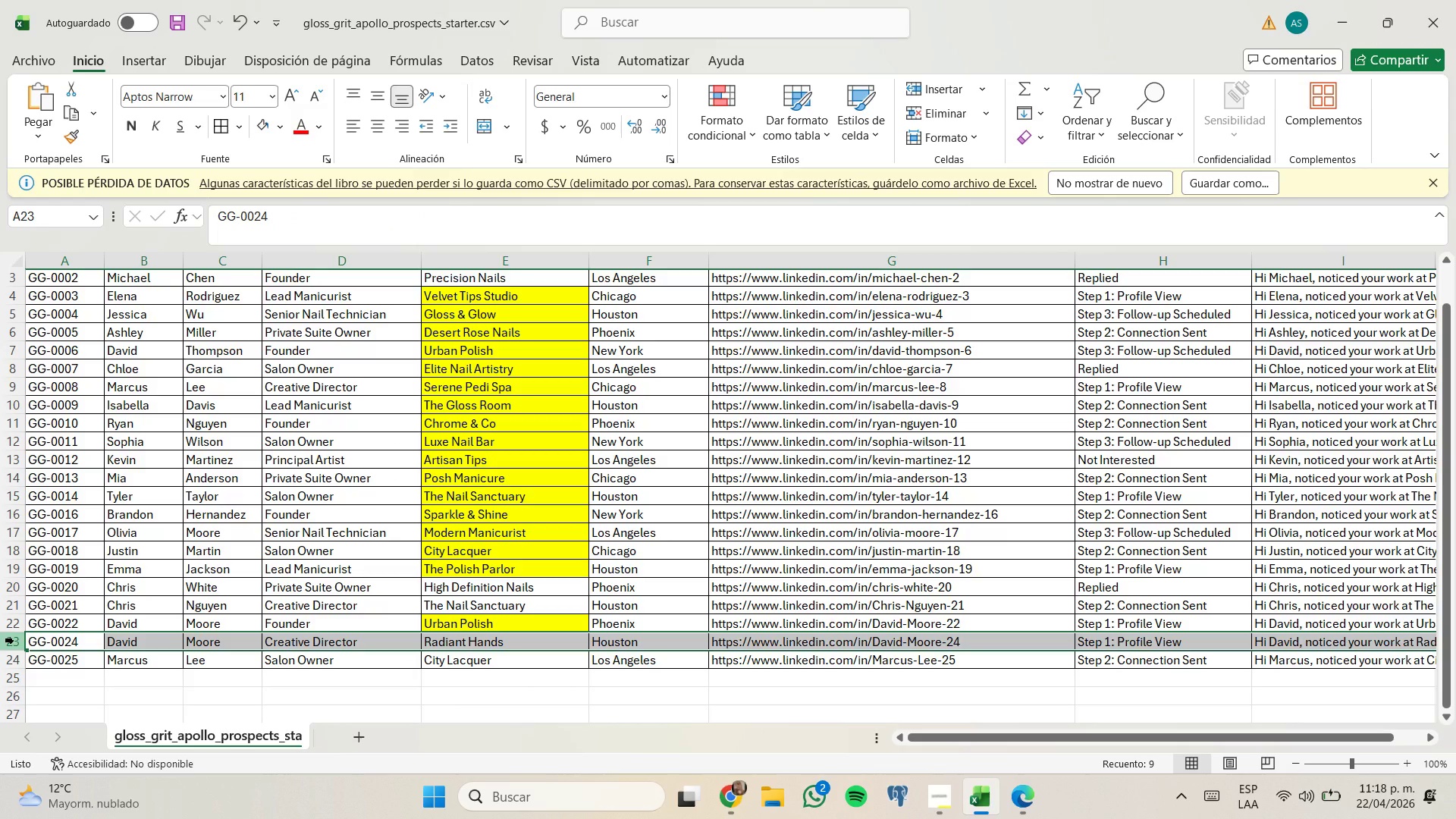 
right_click([13, 640])
 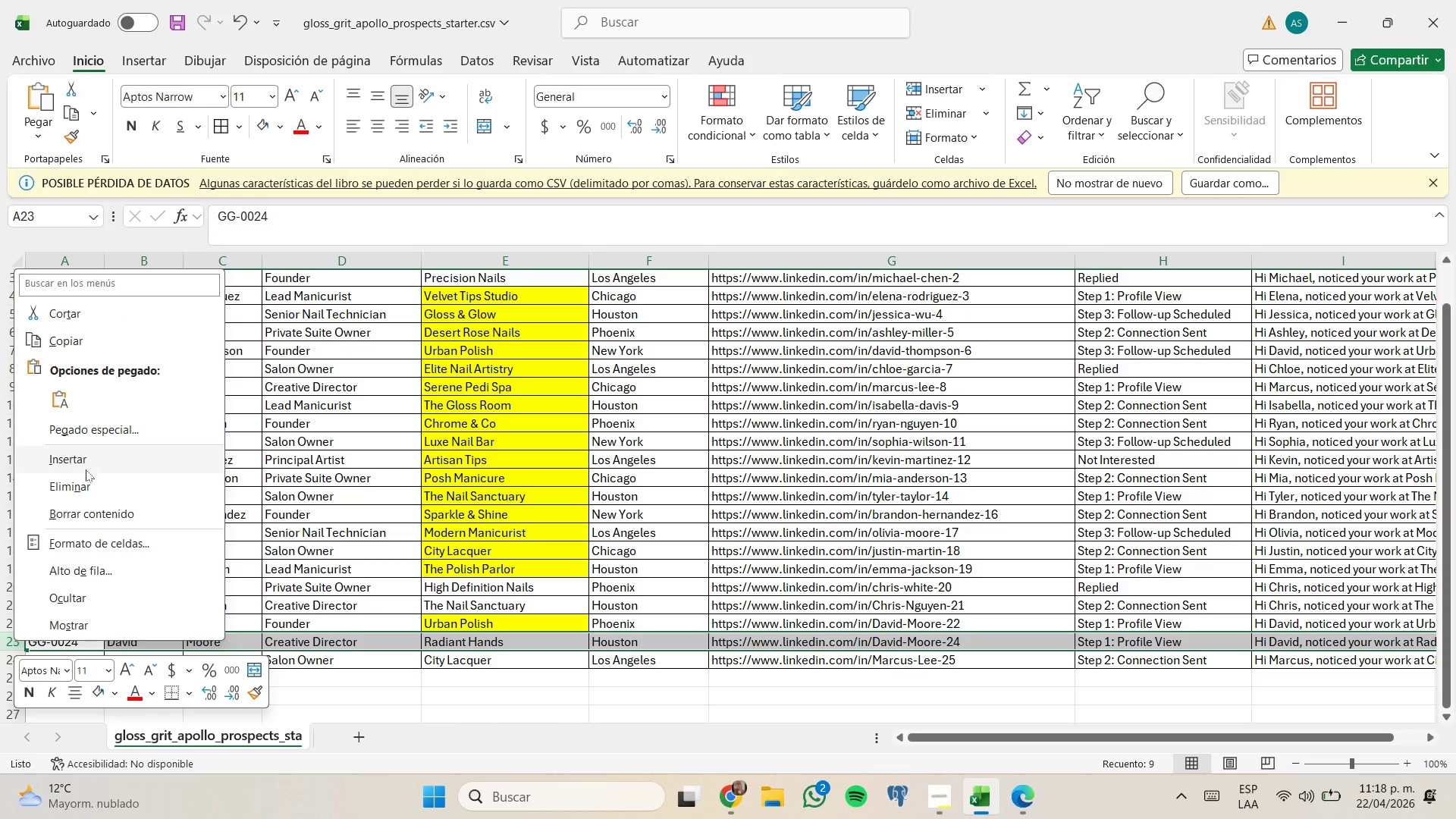 
left_click([90, 479])
 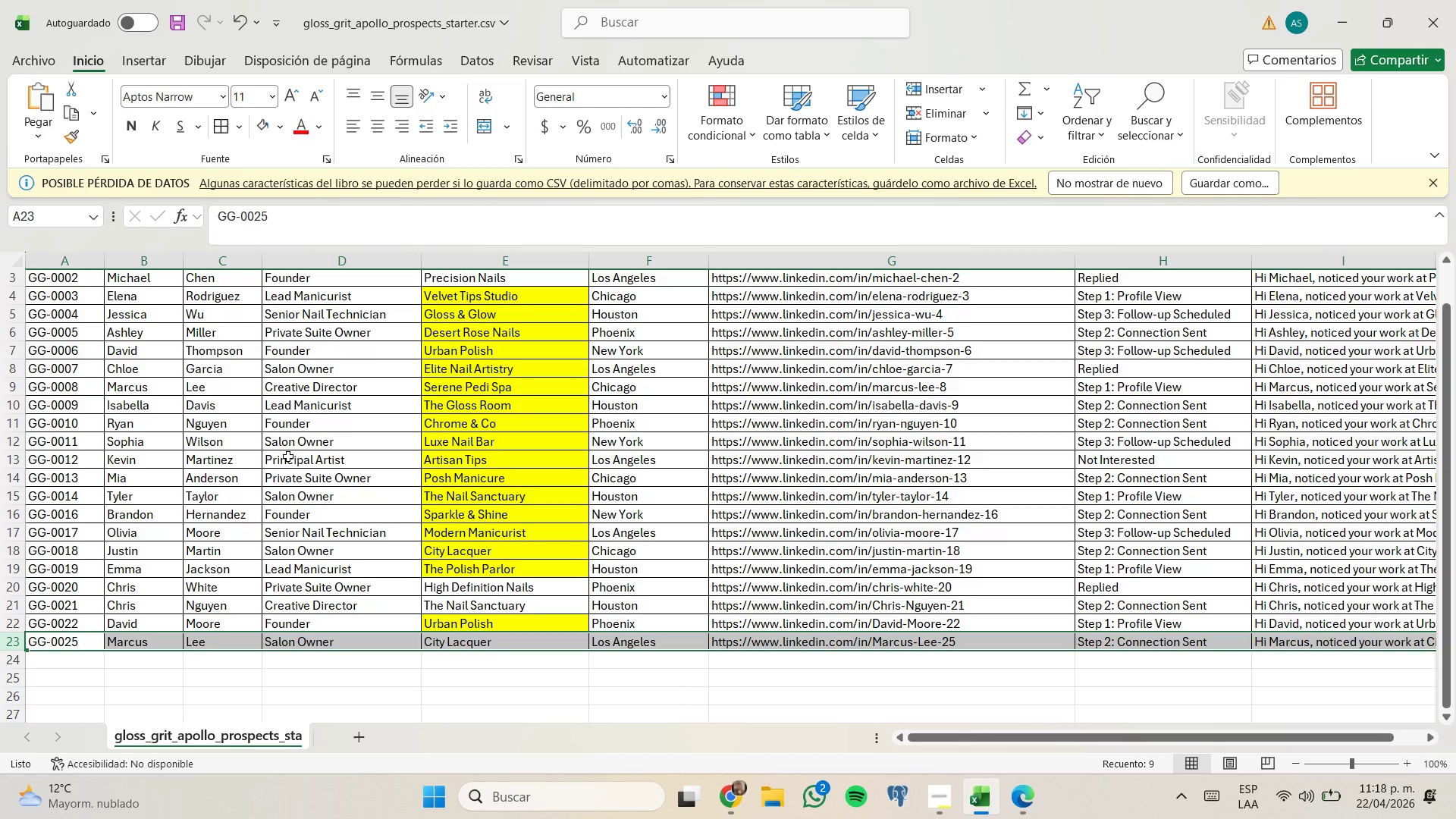 
wait(7.97)
 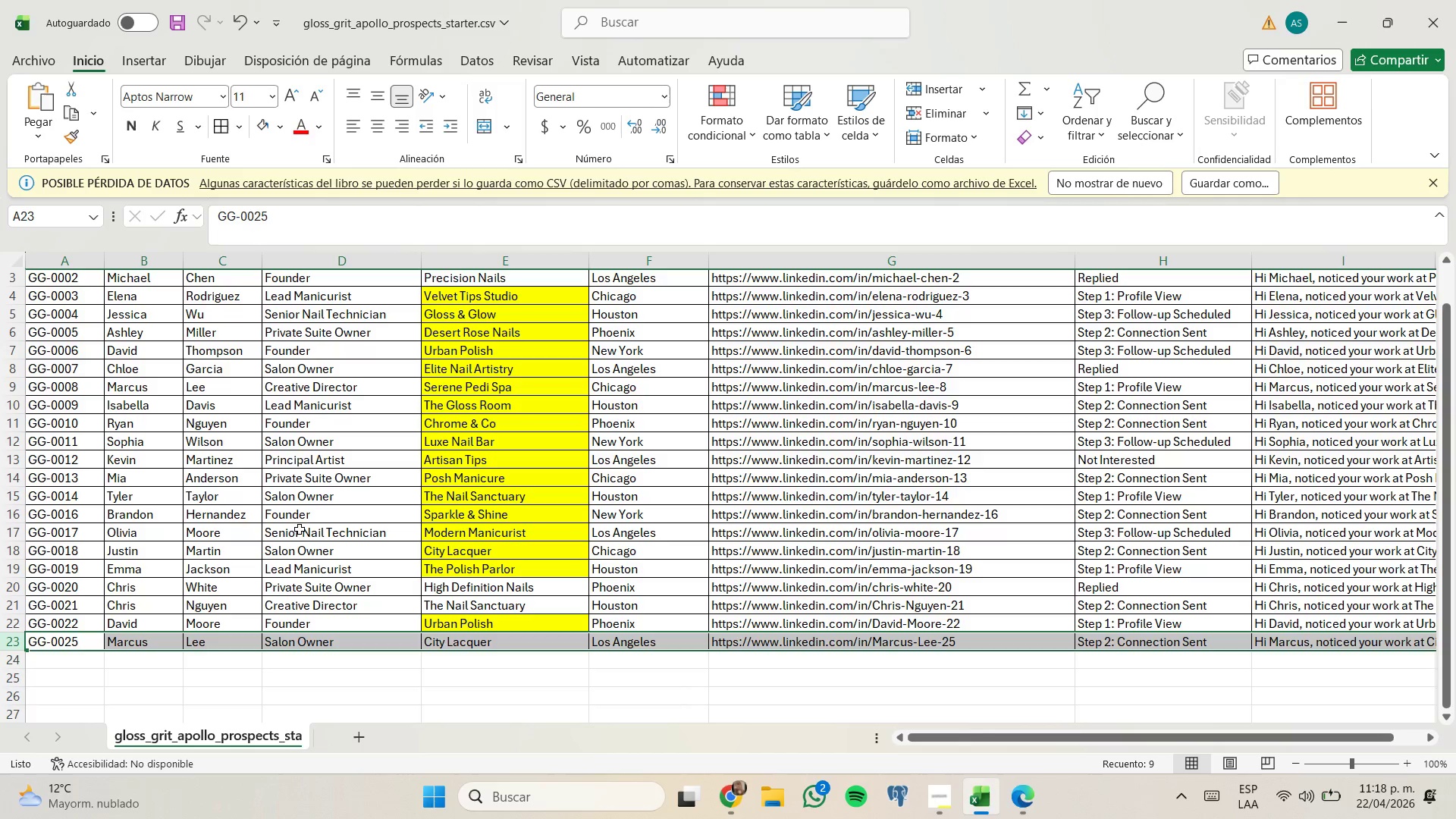 
right_click([11, 388])
 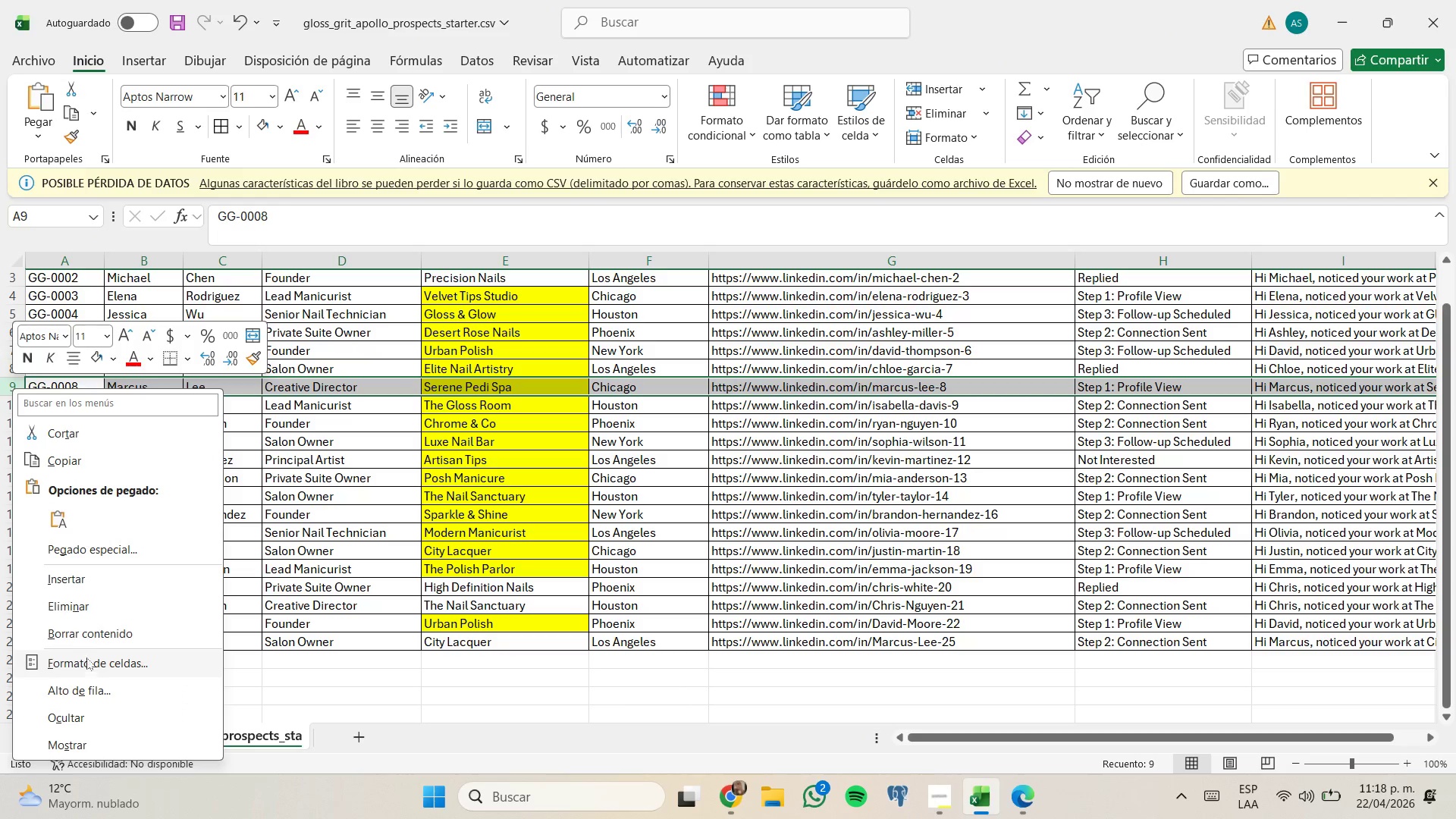 
left_click([103, 592])
 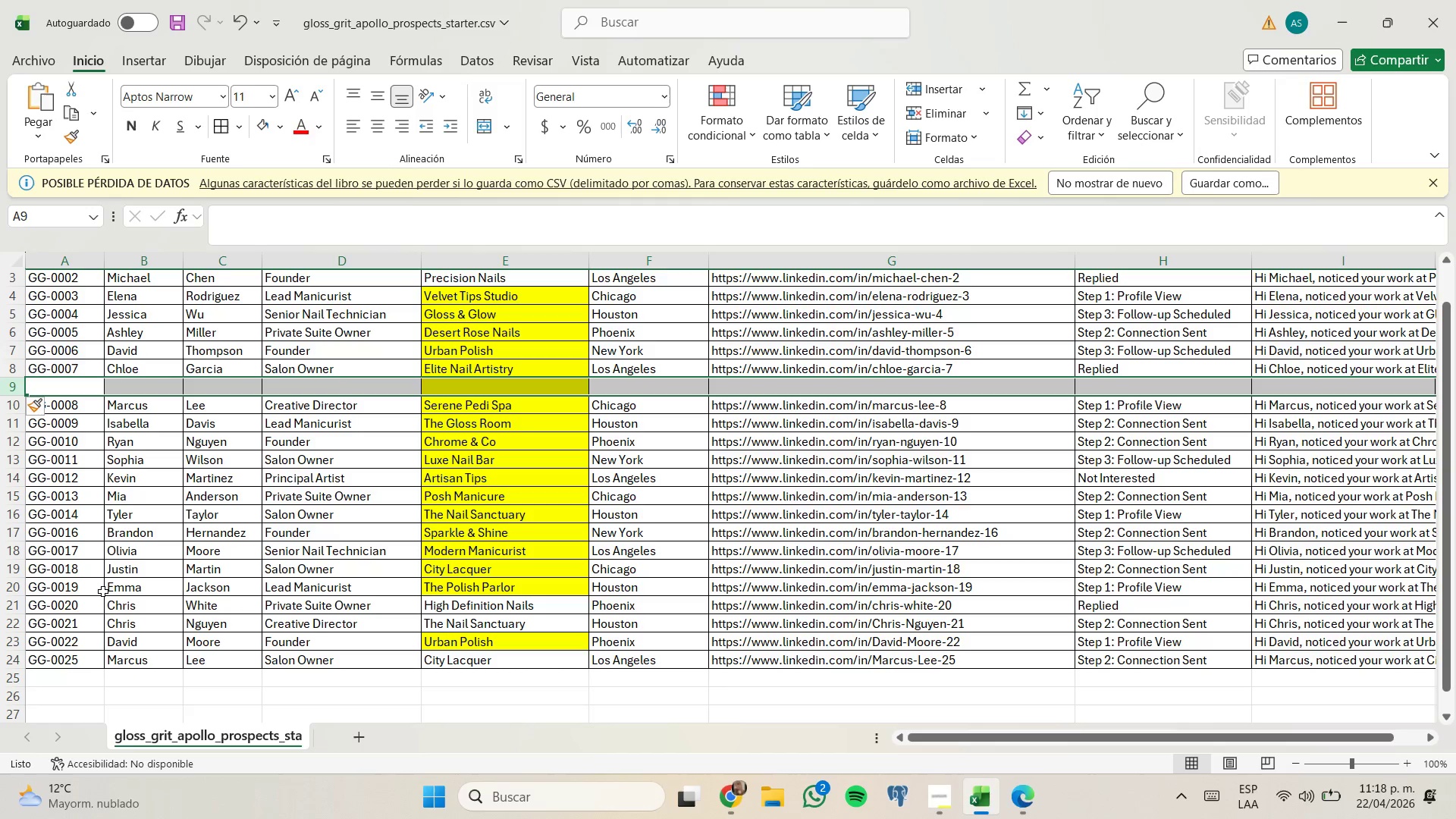 
key(Control+Z)
 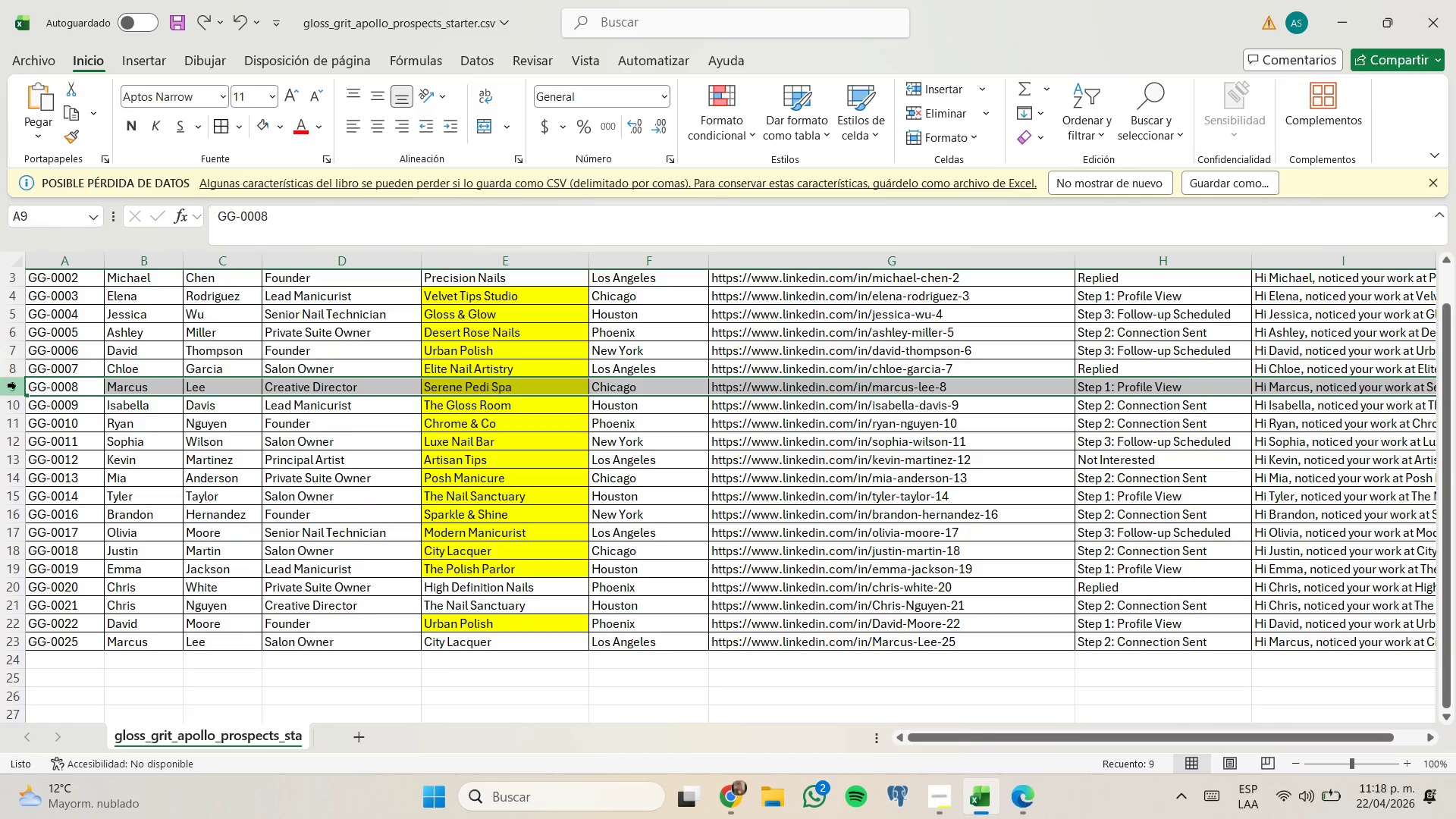 
right_click([11, 384])
 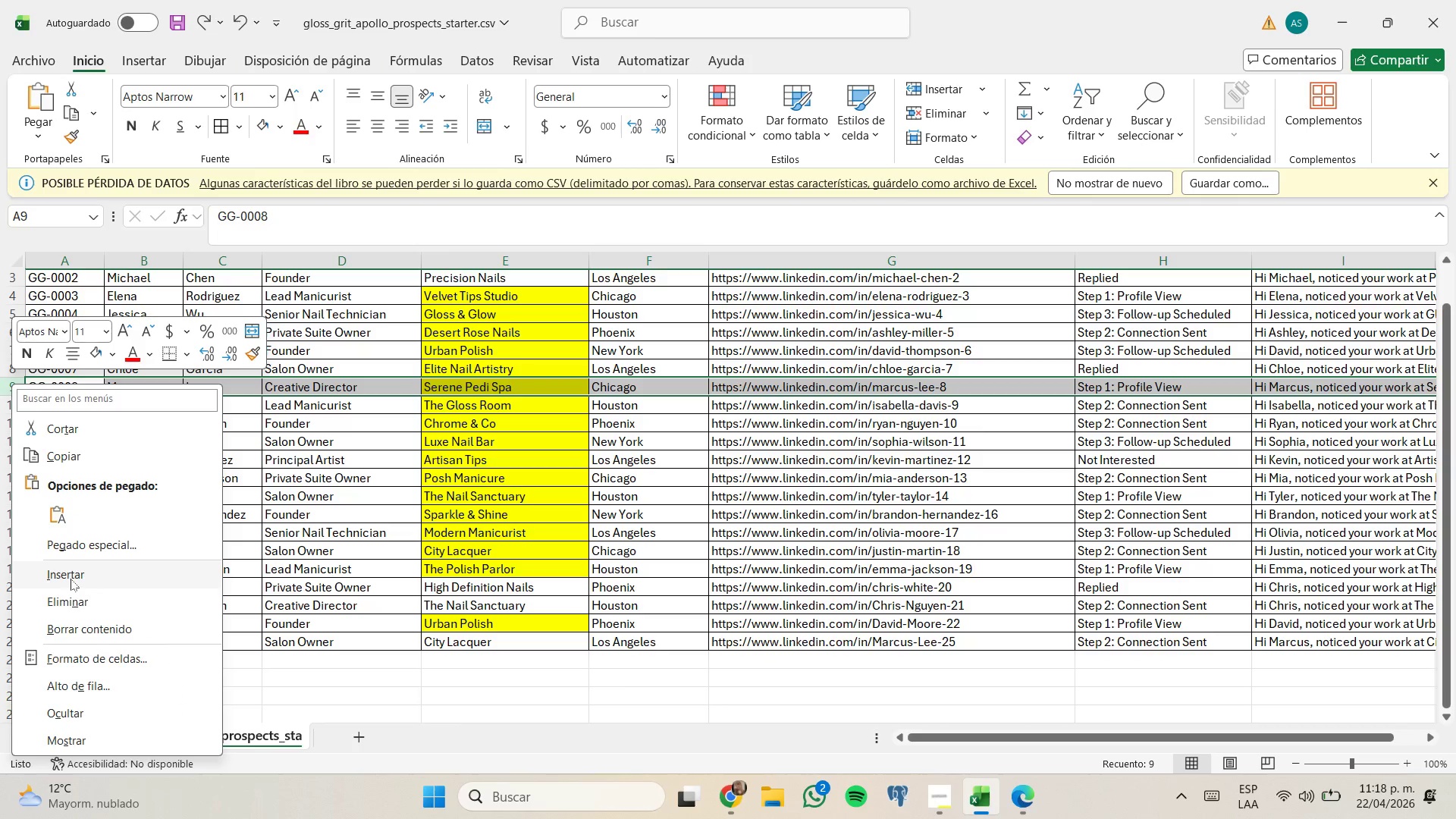 
left_click([71, 594])
 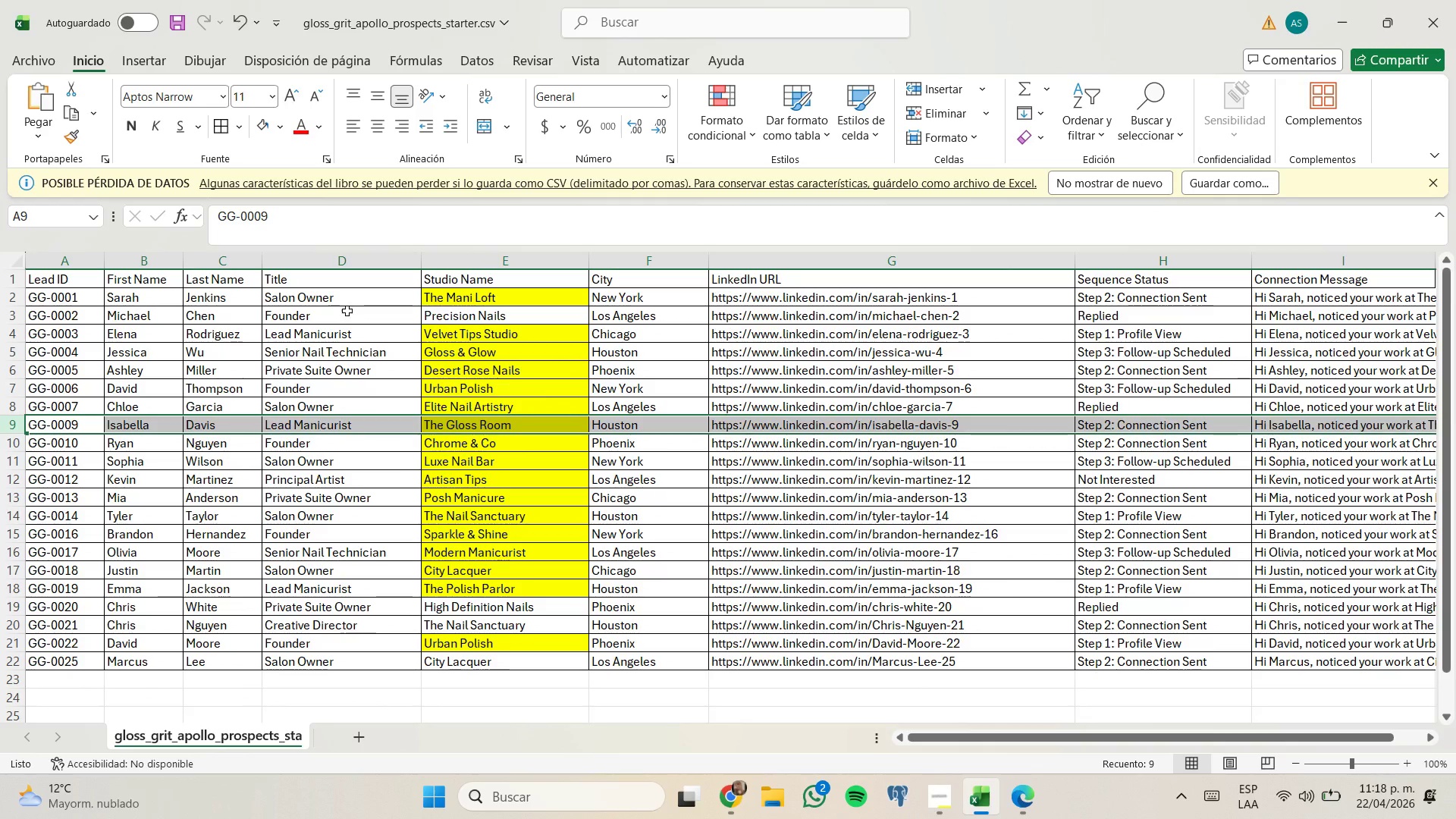 
wait(8.89)
 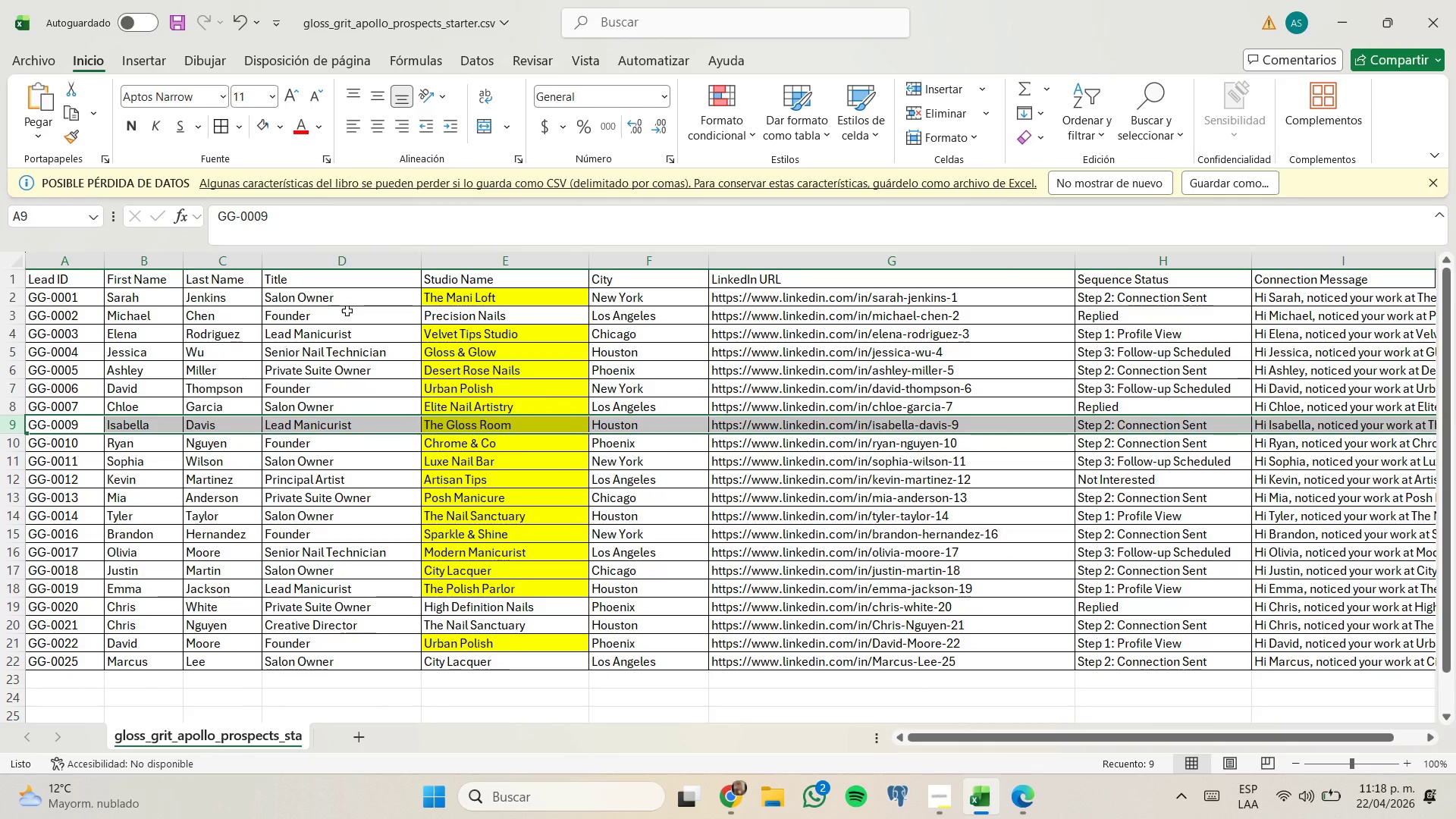 
left_click([14, 352])
 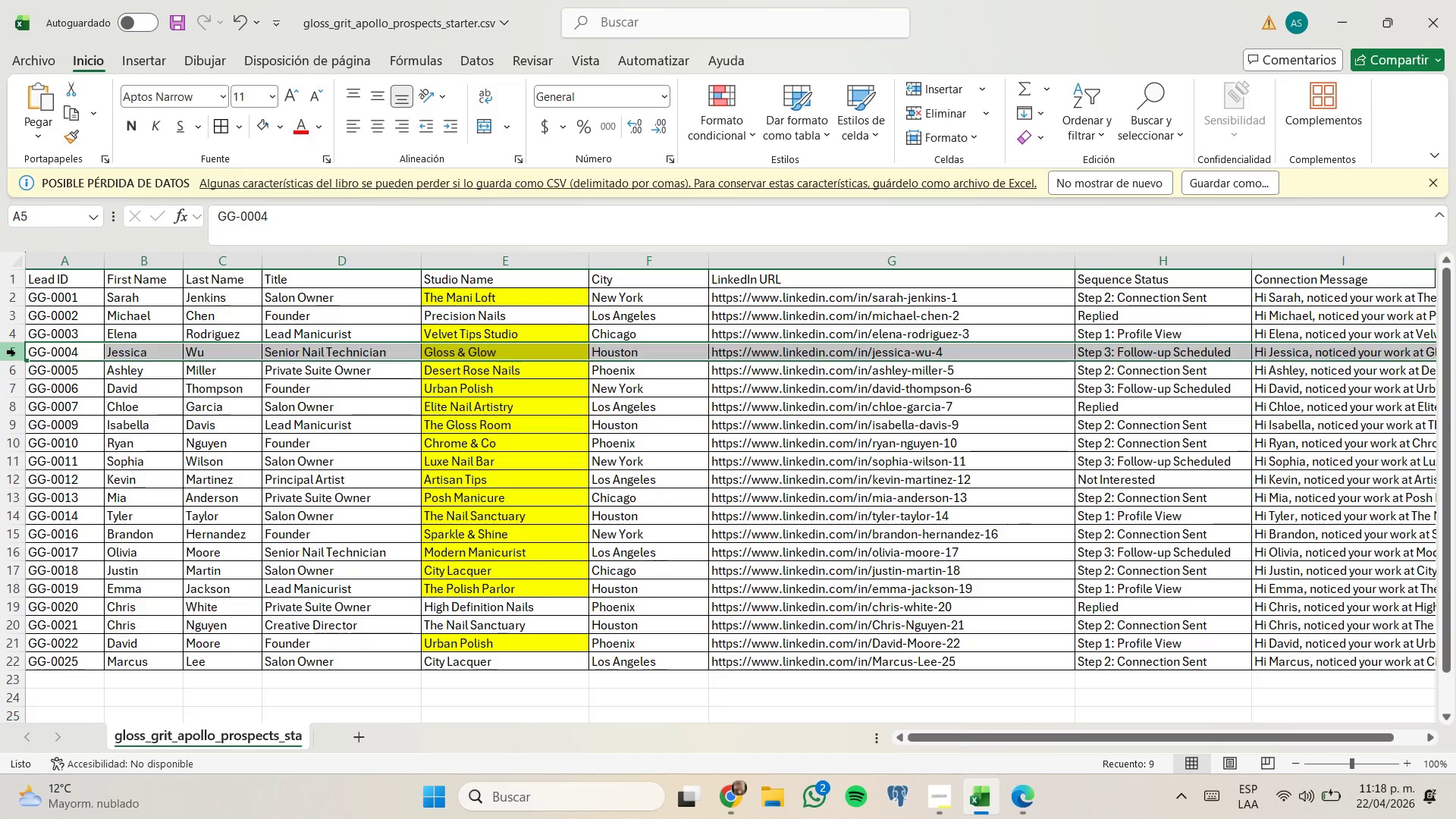 
right_click([14, 352])
 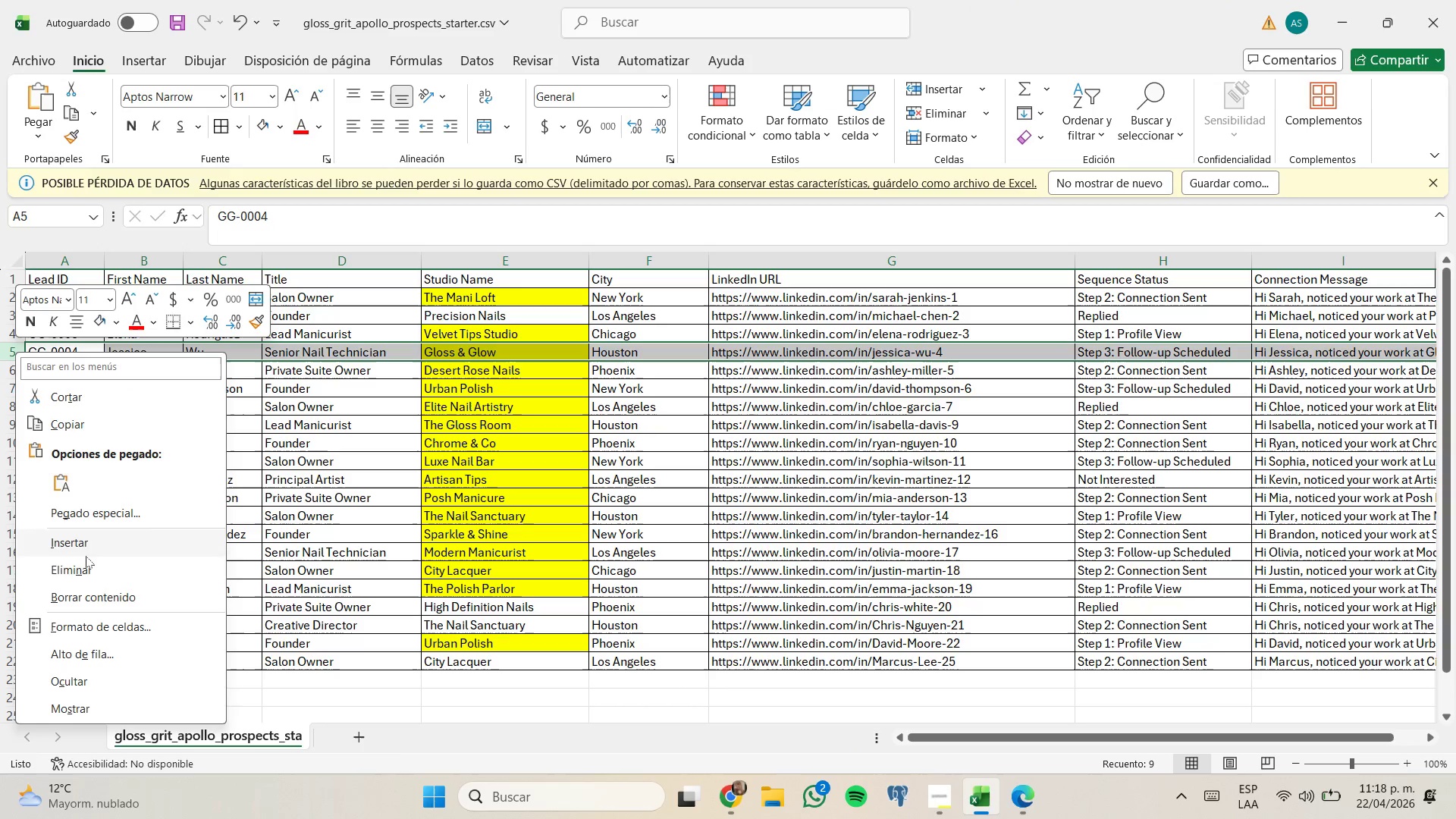 
left_click([85, 573])
 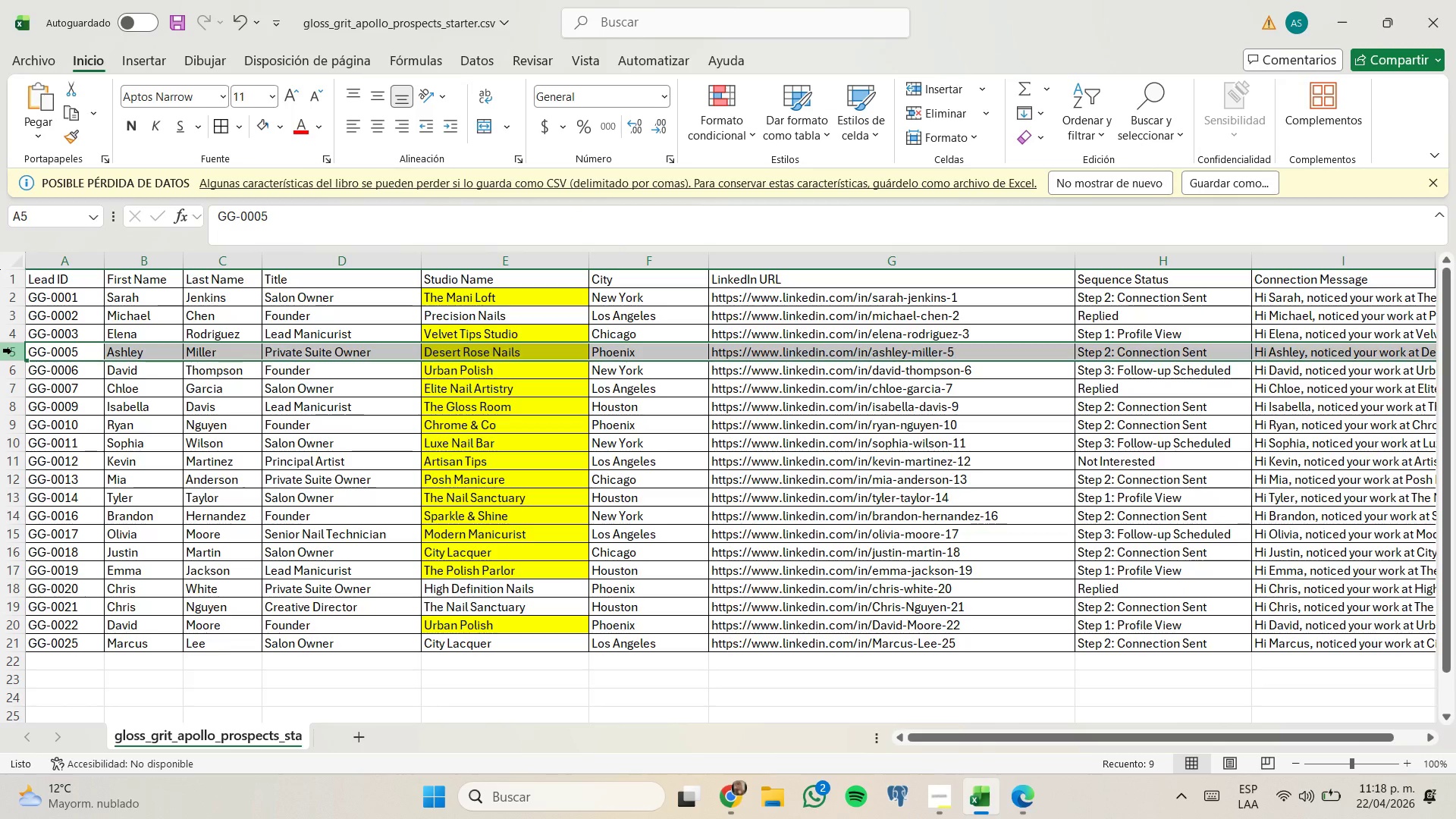 
wait(8.0)
 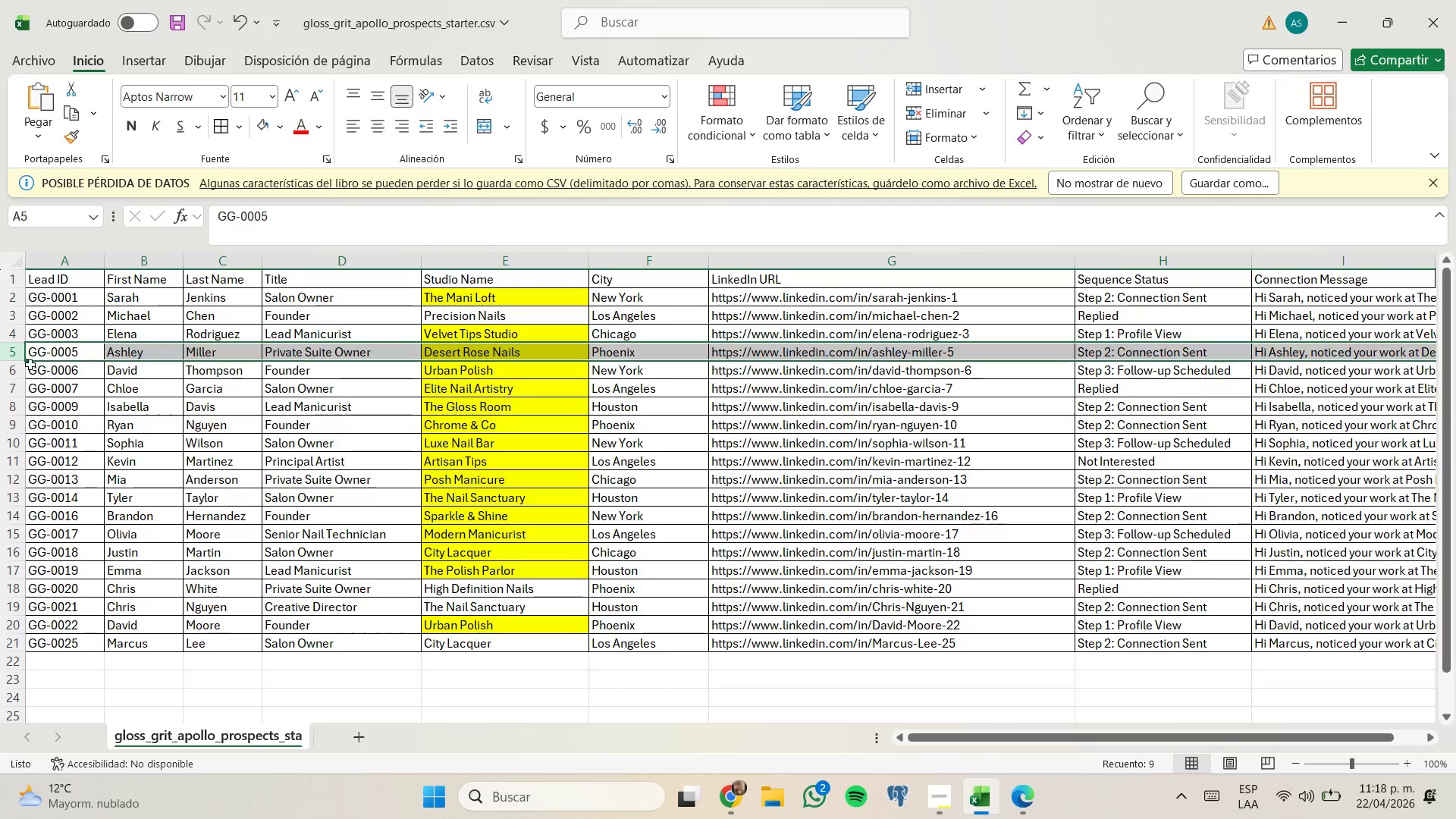 
left_click([733, 737])
 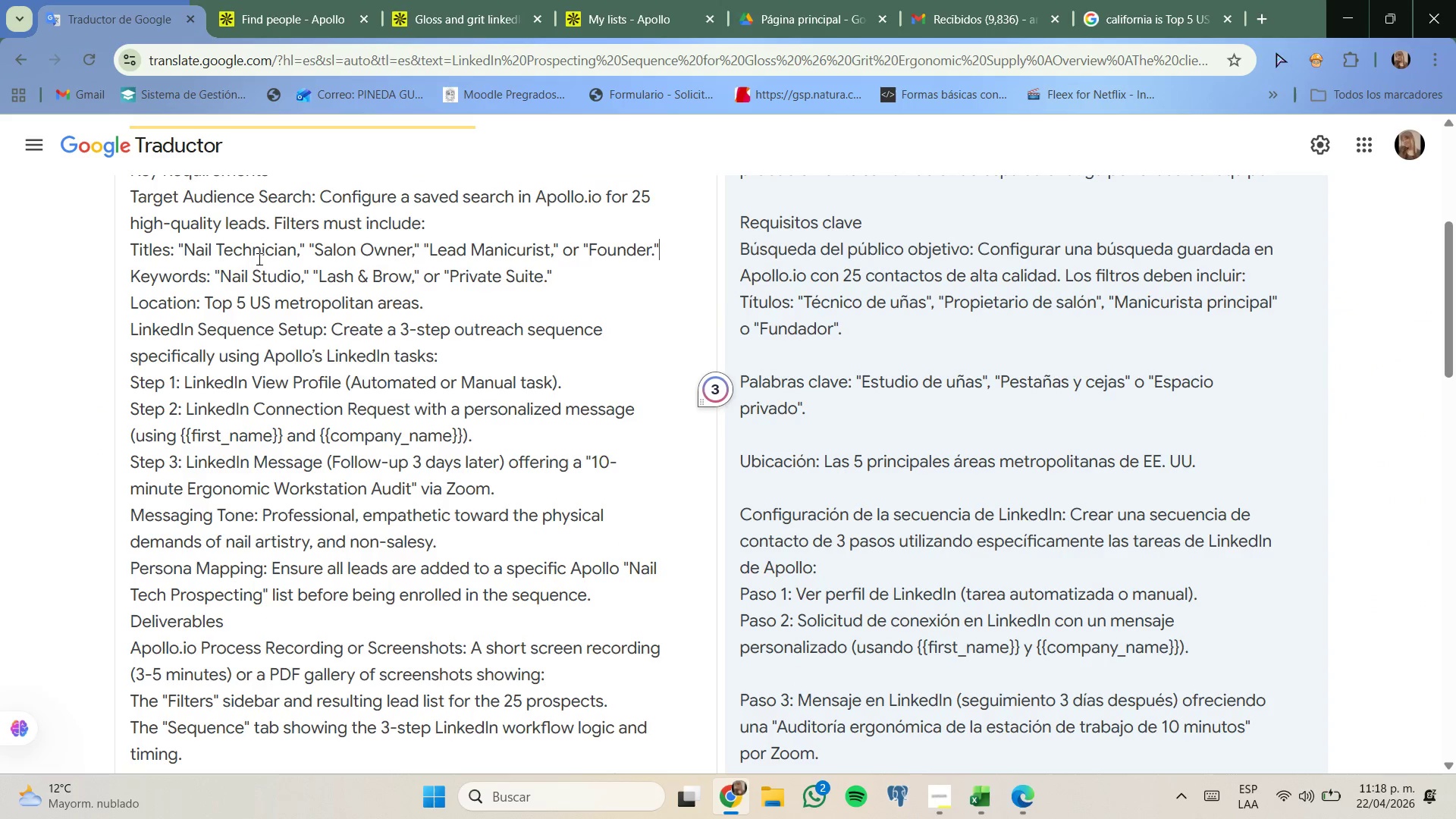 
left_click_drag(start_coordinate=[221, 248], to_coordinate=[619, 248])
 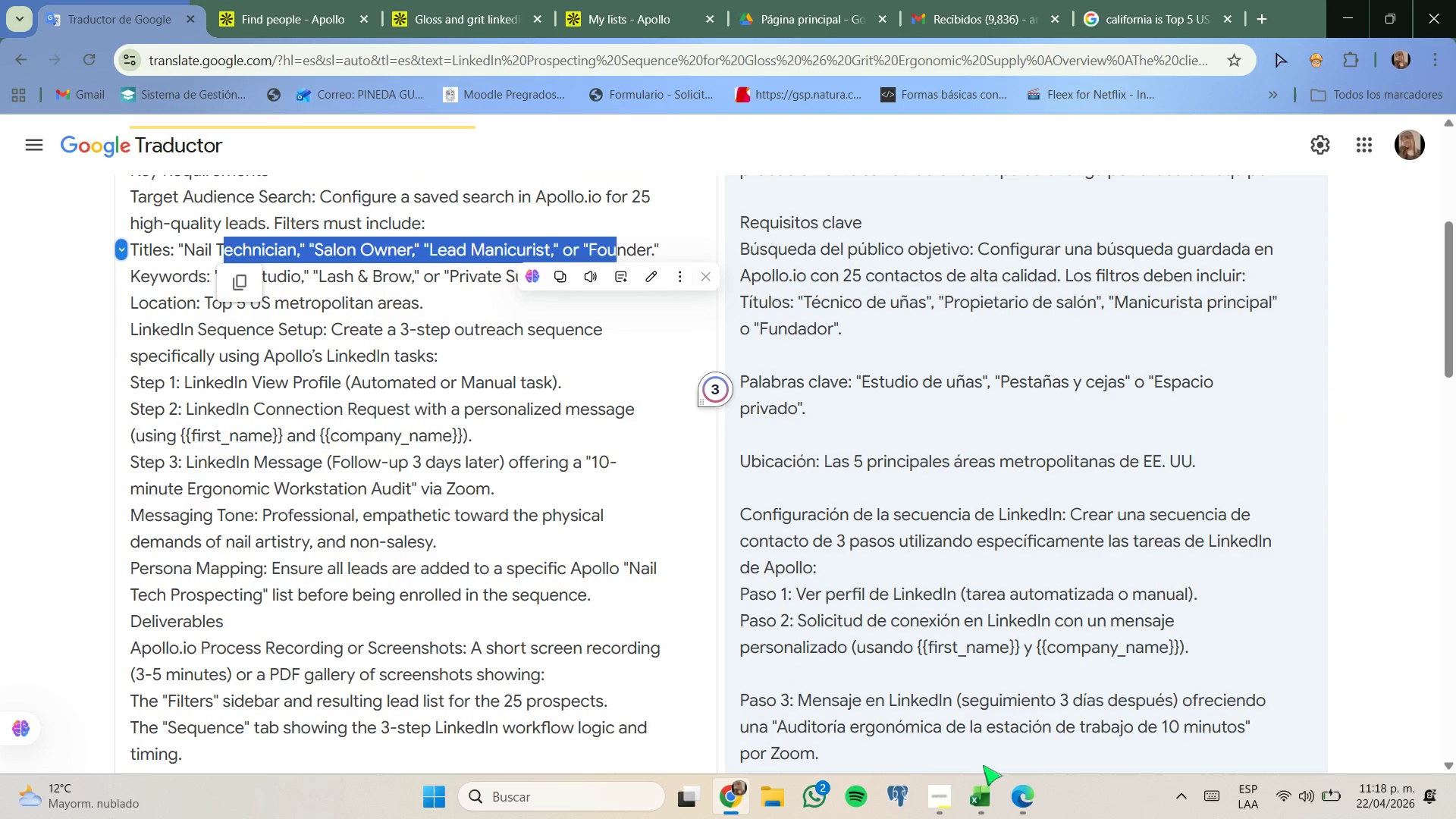 
left_click([984, 728])
 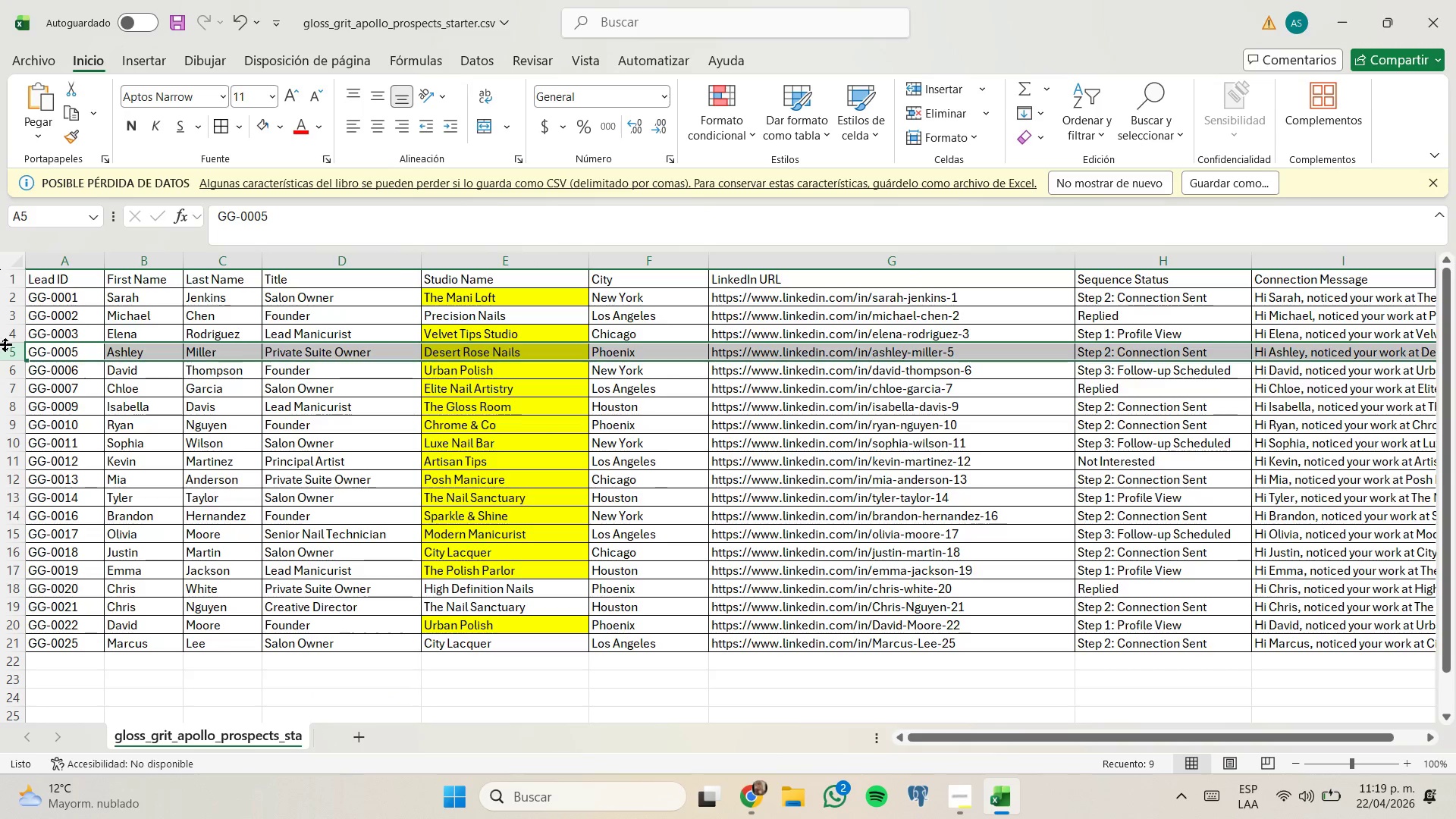 
right_click([12, 350])
 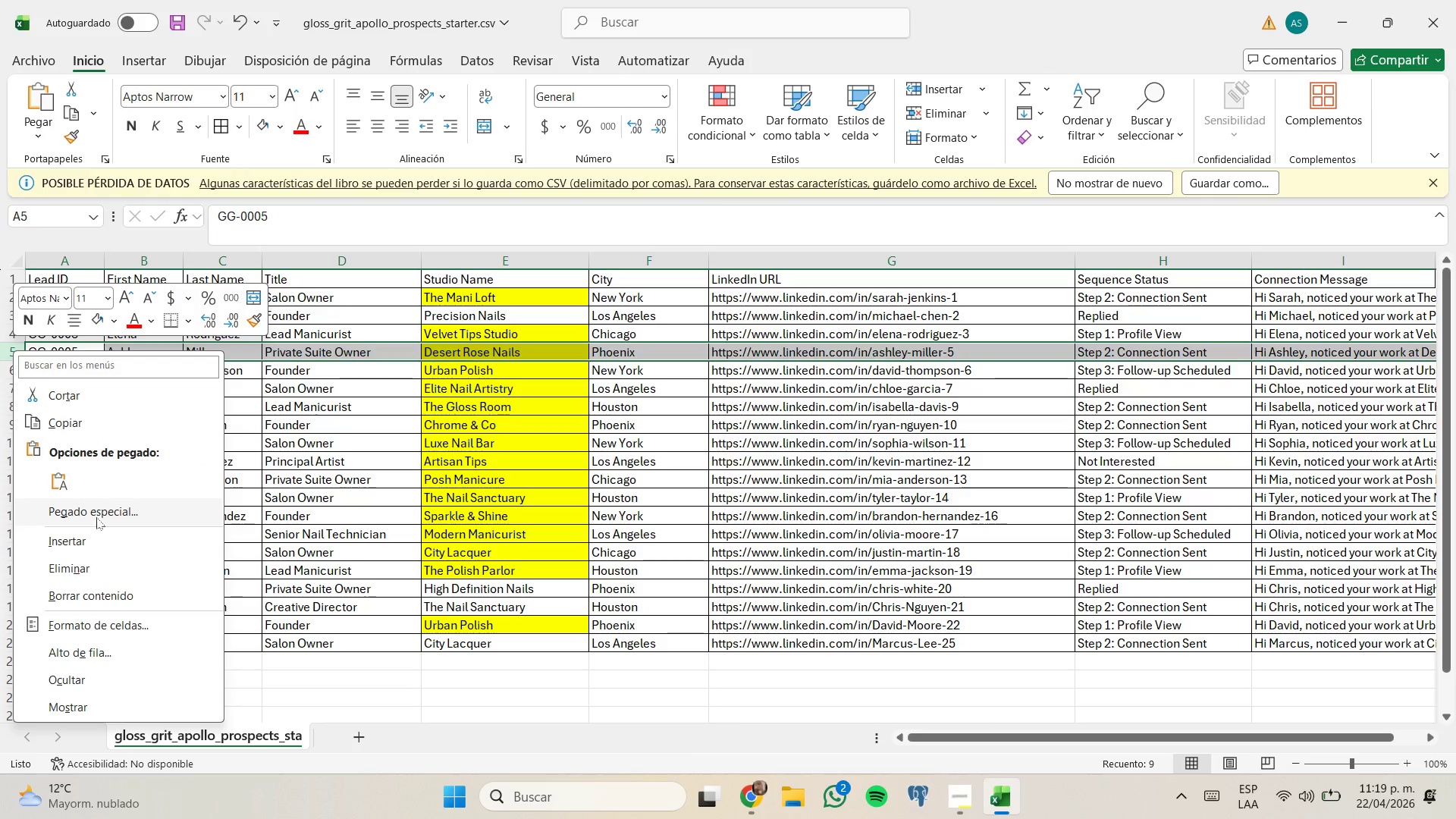 
left_click([102, 575])
 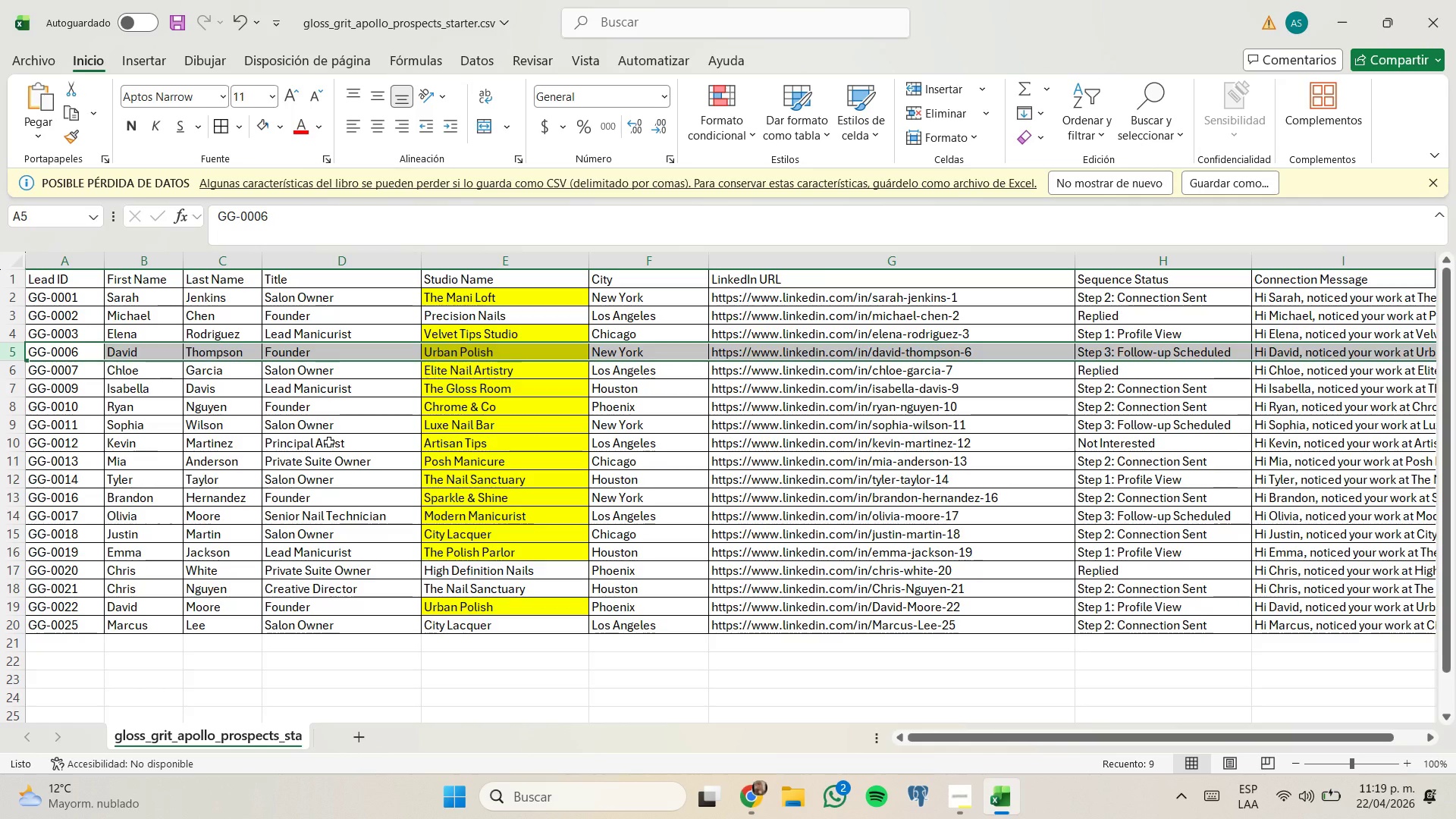 
wait(8.0)
 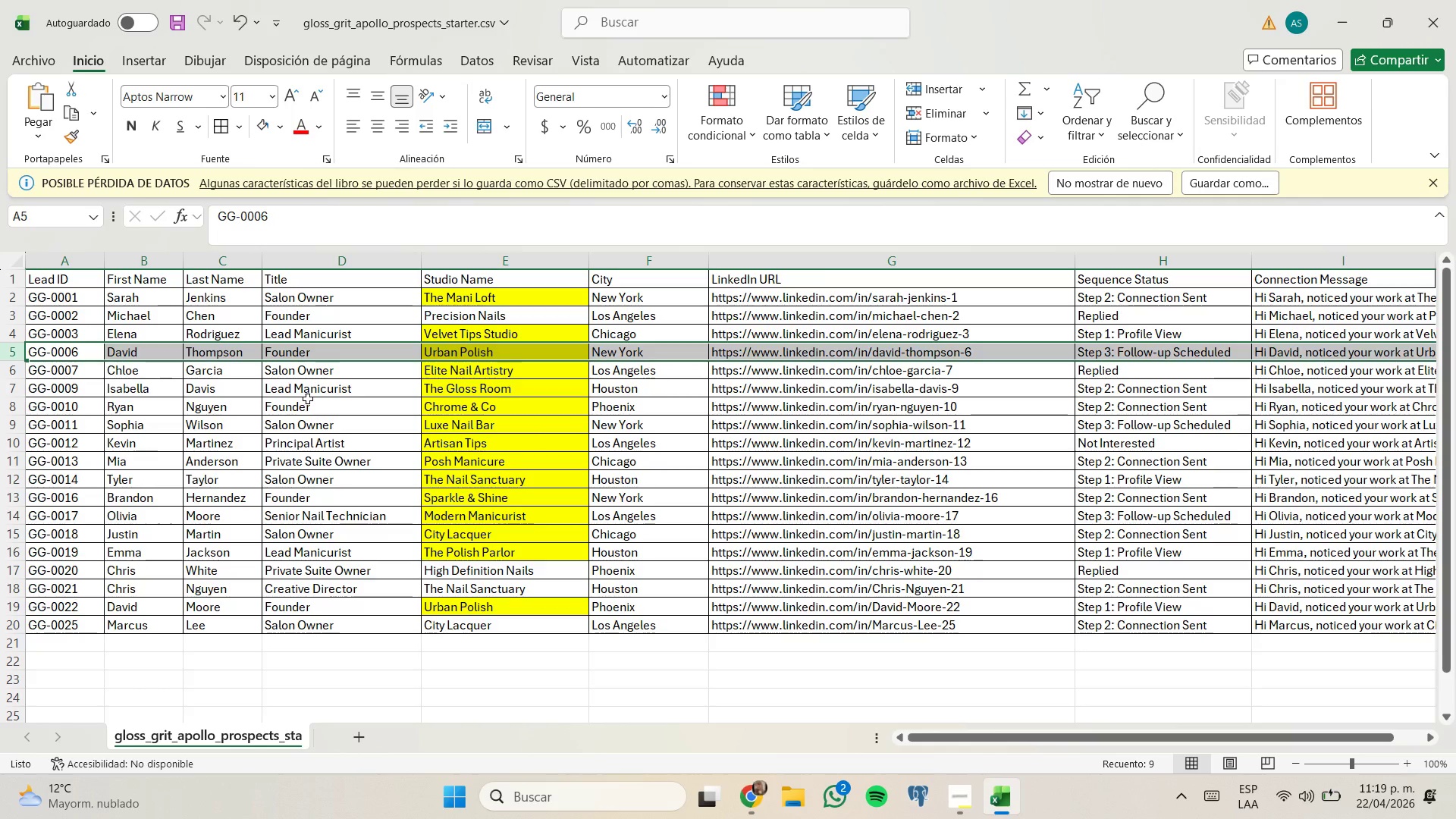 
left_click([16, 441])
 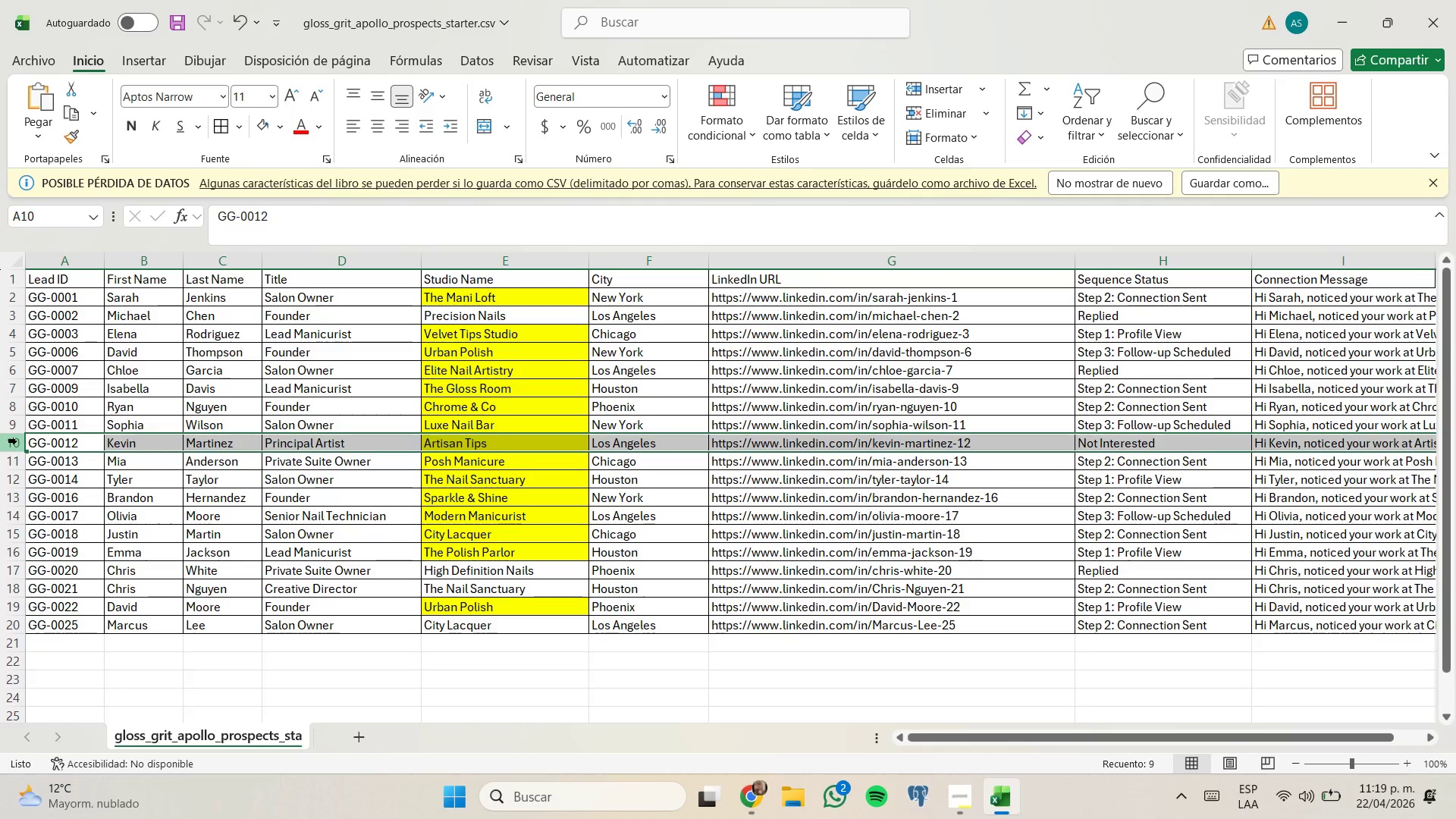 
right_click([16, 441])
 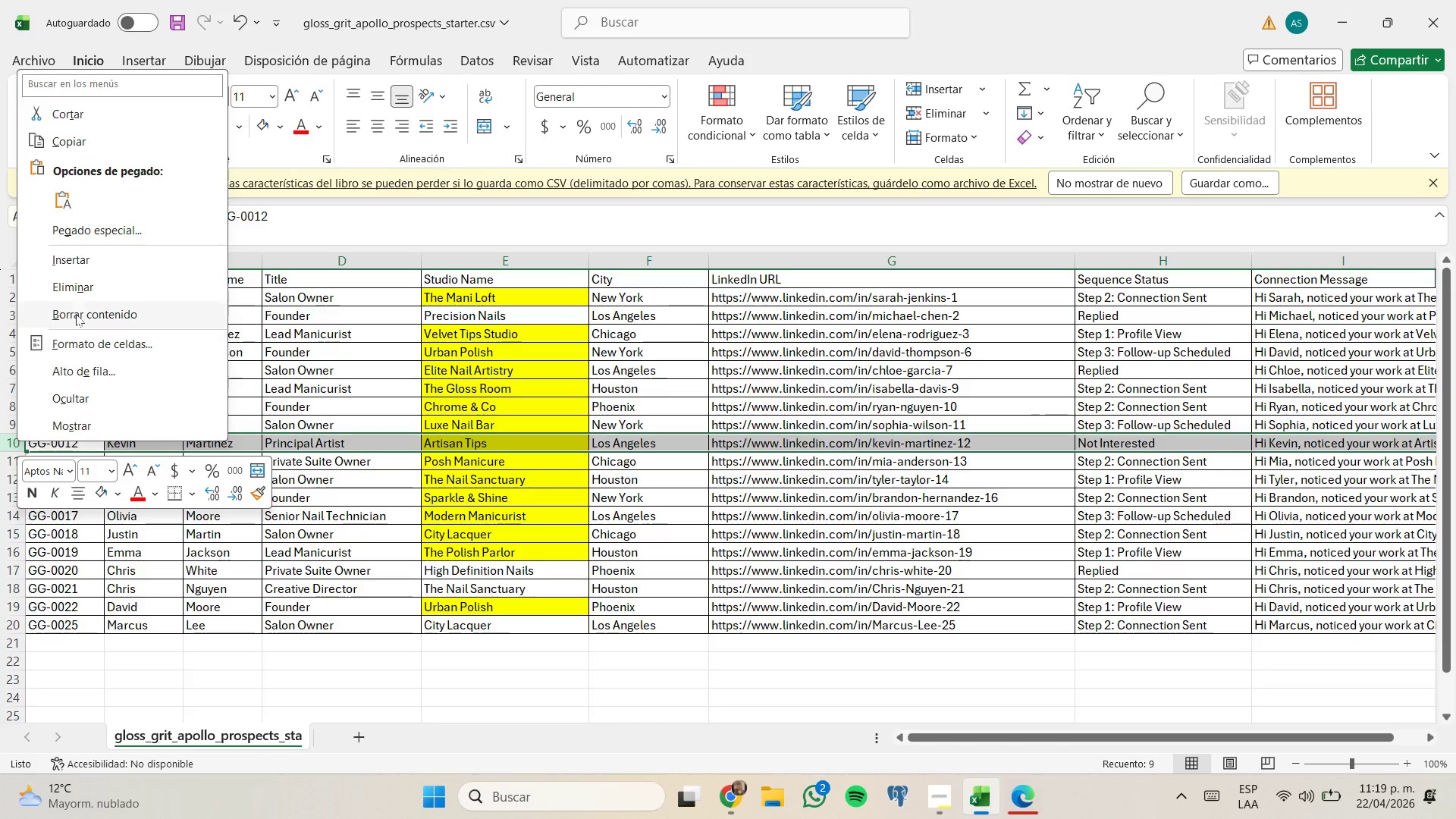 
left_click([80, 293])
 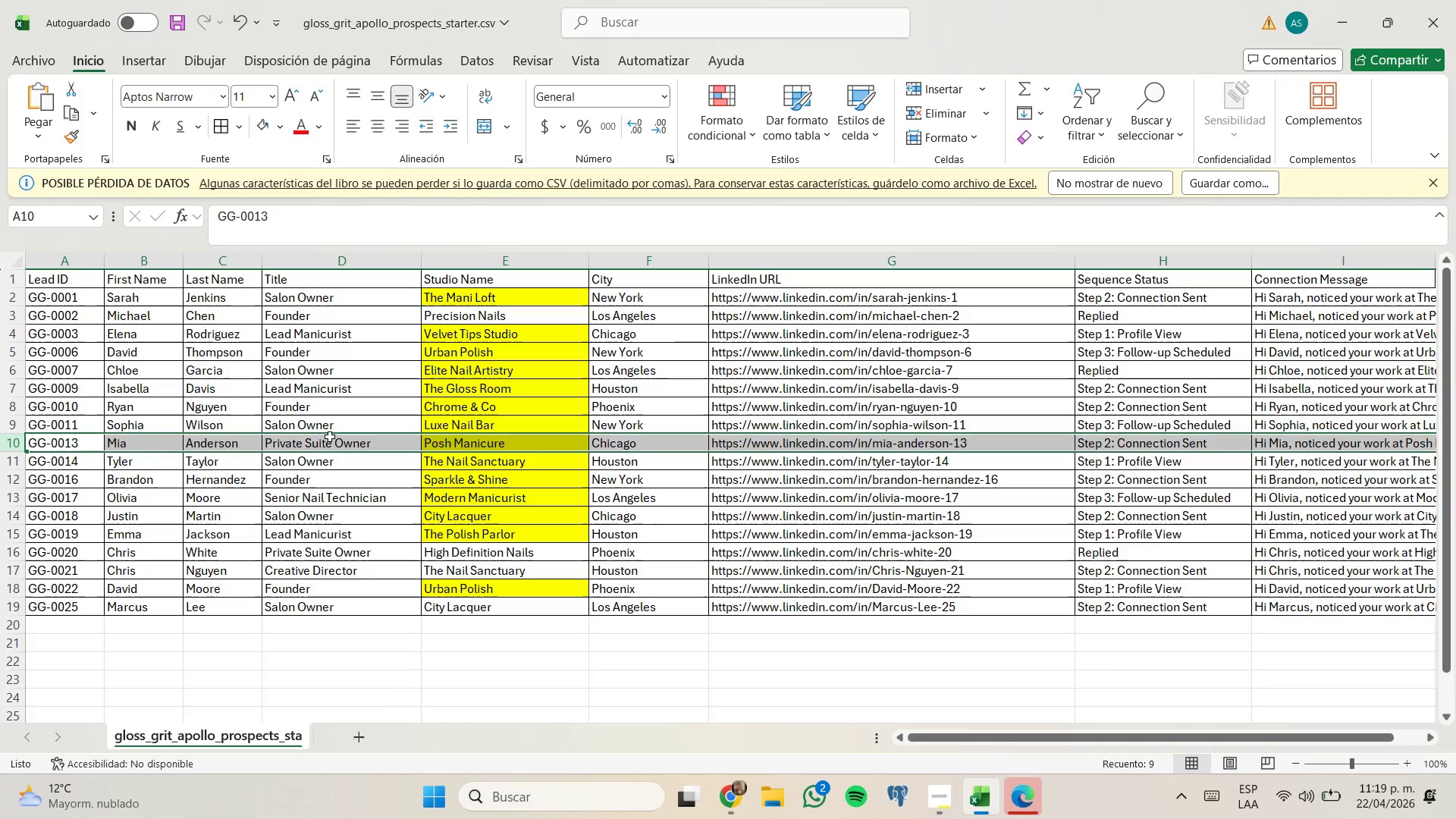 
wait(7.09)
 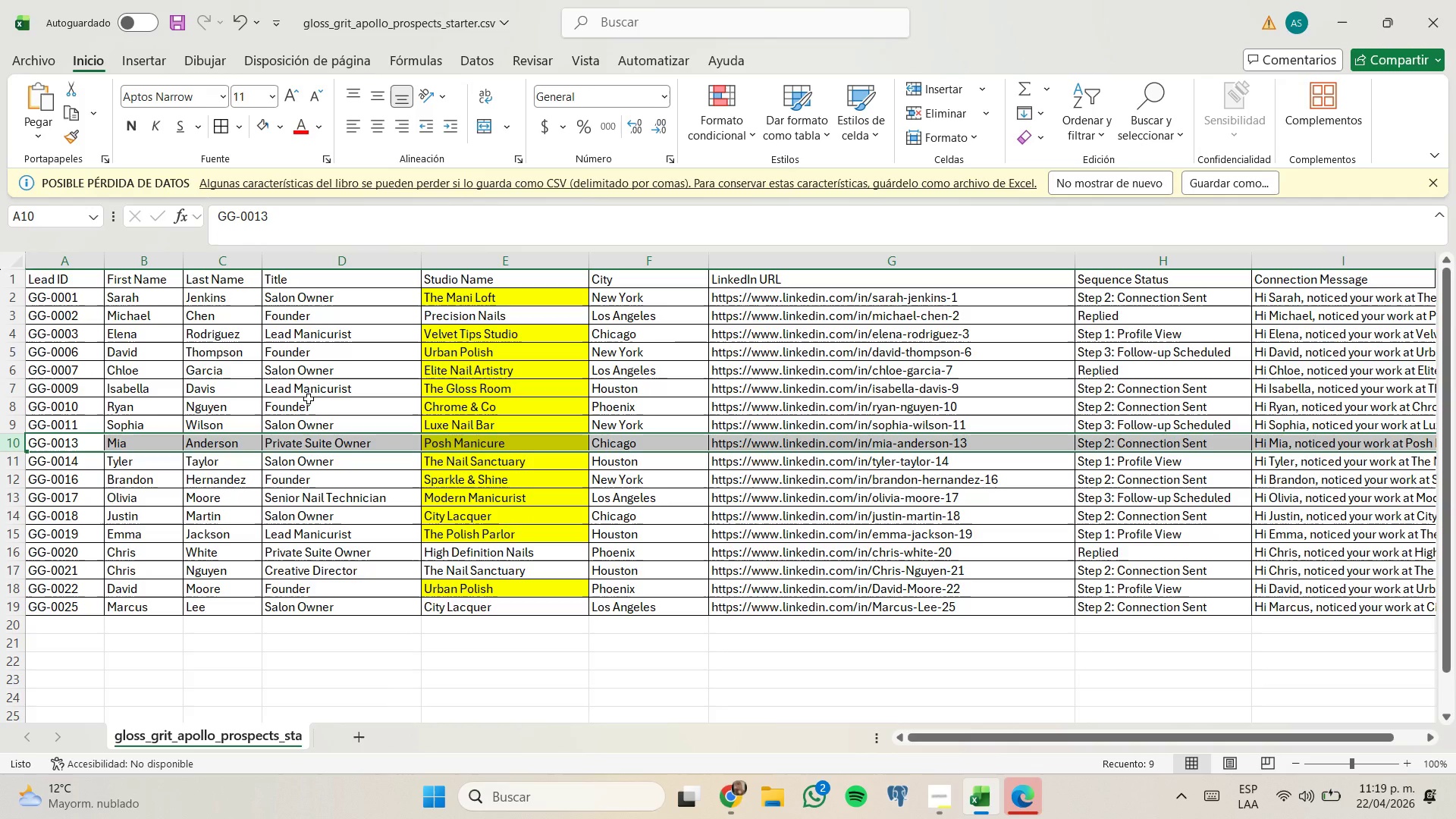 
left_click([8, 495])
 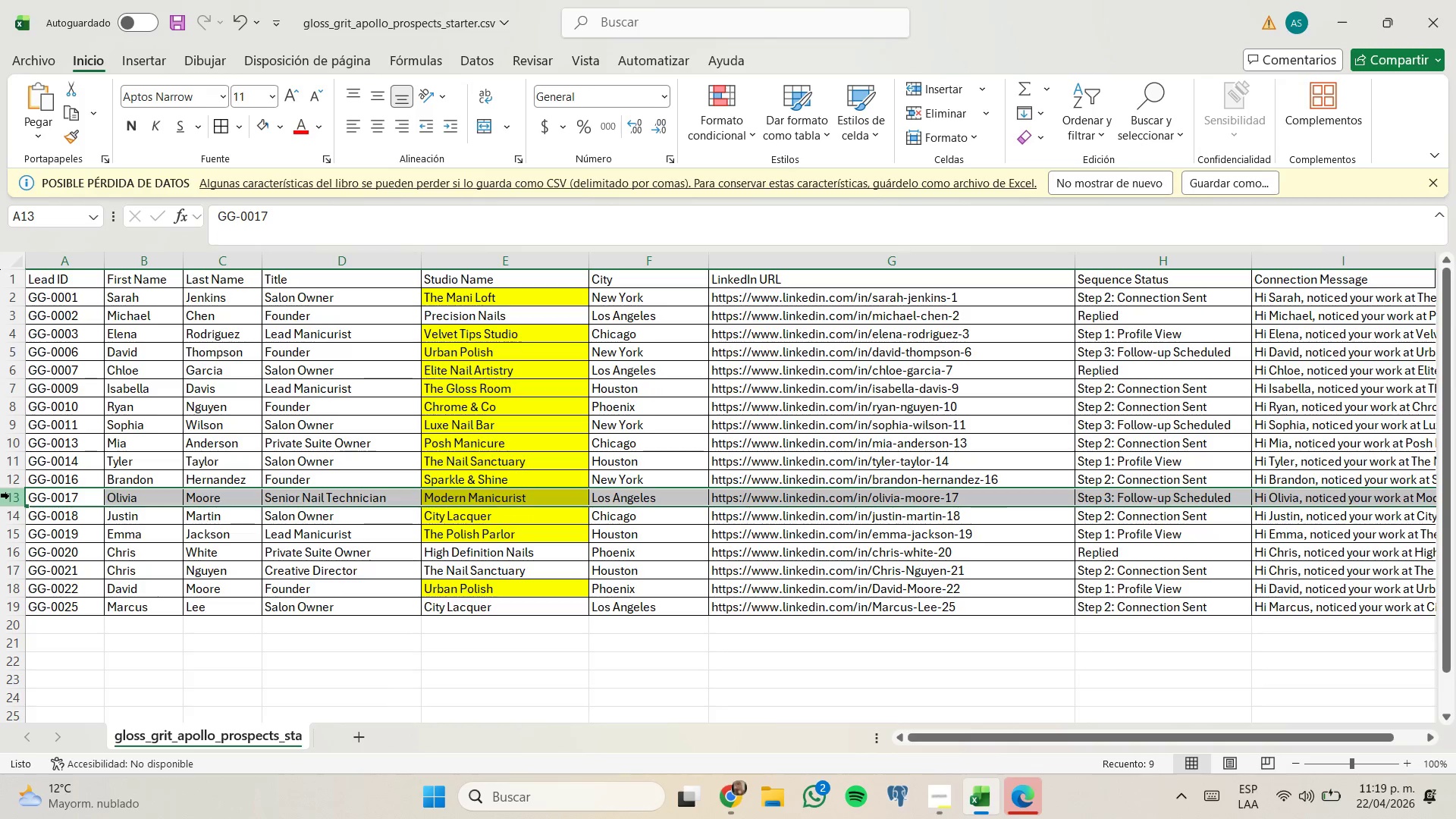 
right_click([8, 495])
 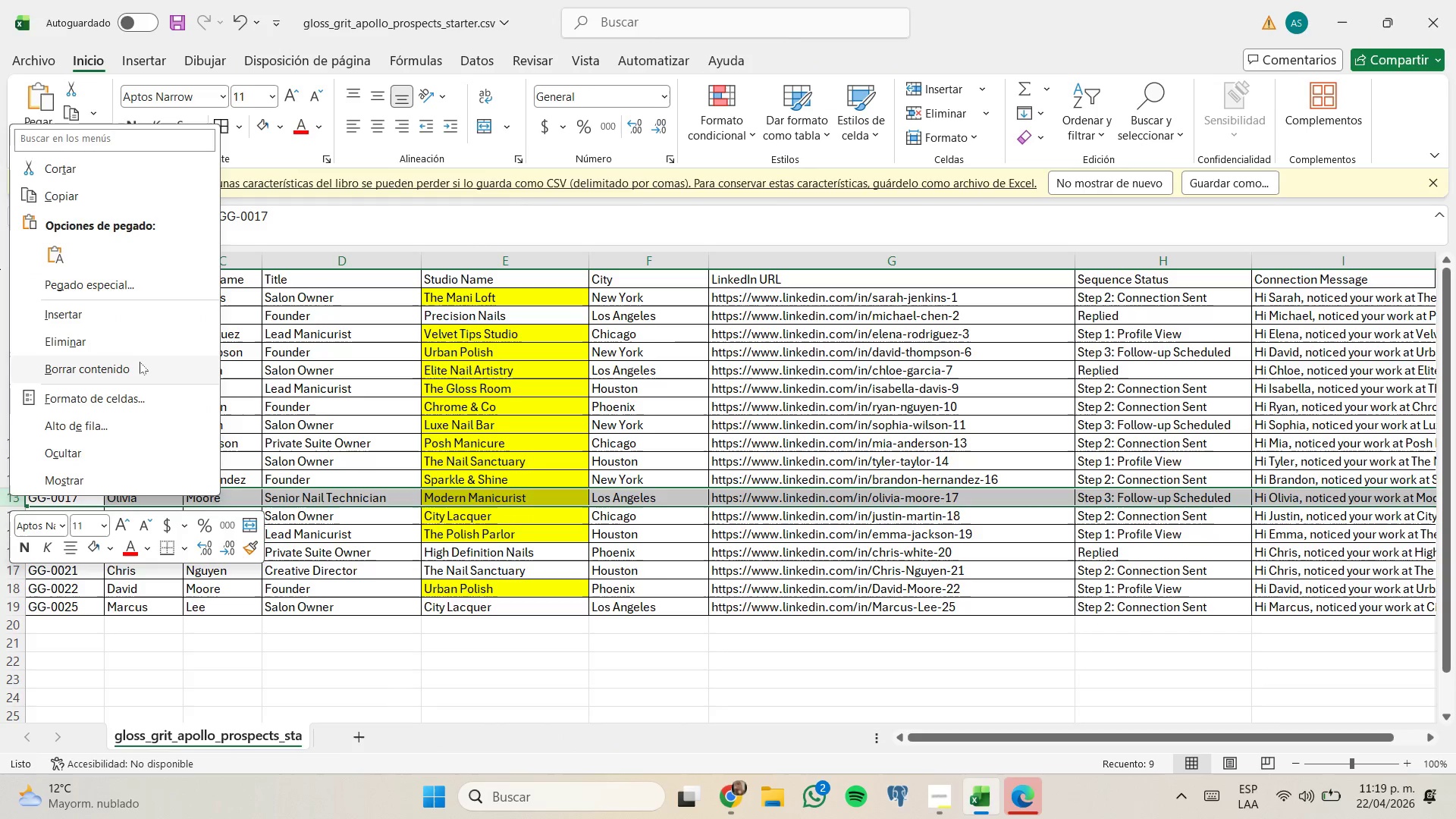 
left_click([138, 340])
 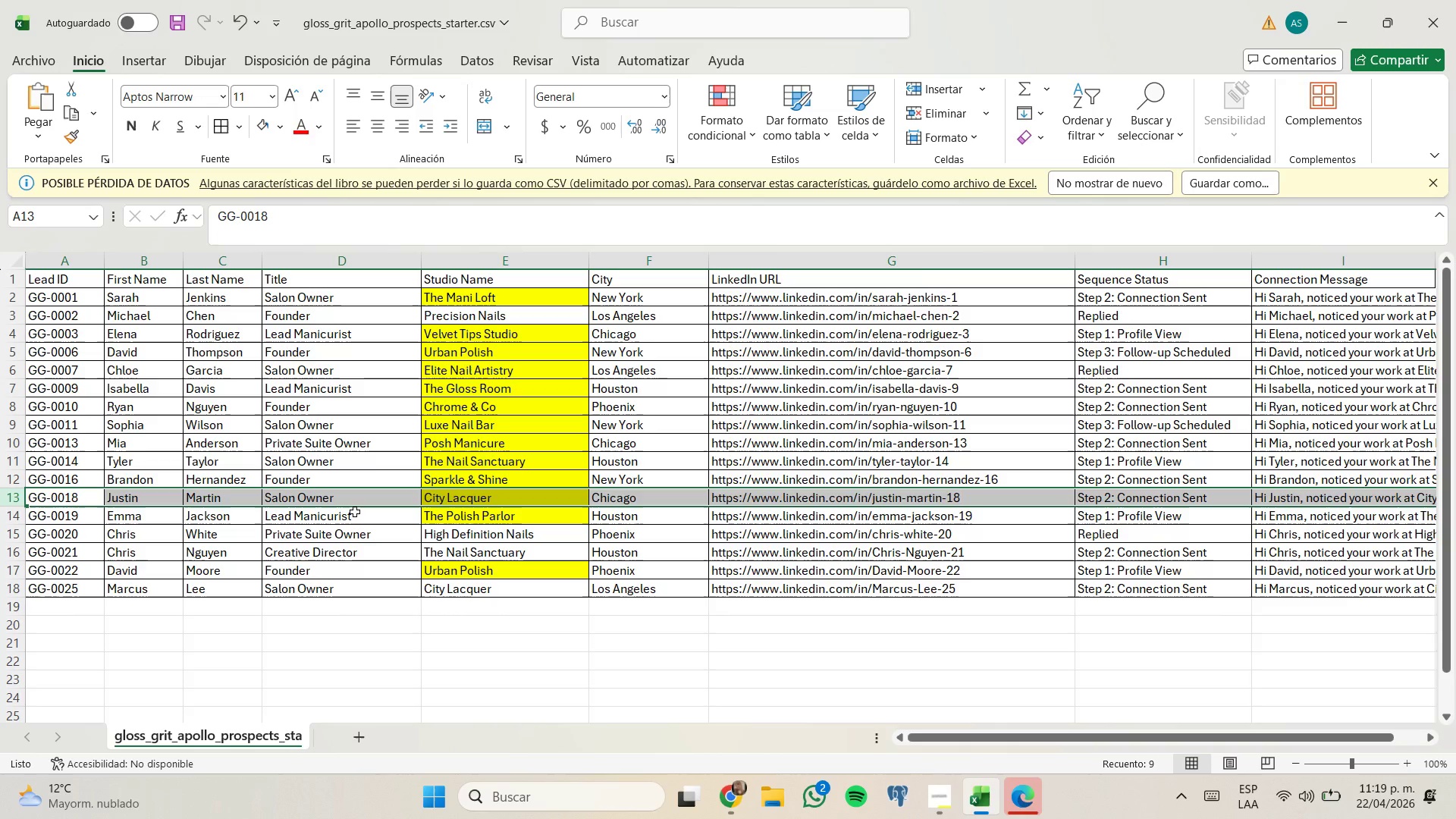 
wait(8.66)
 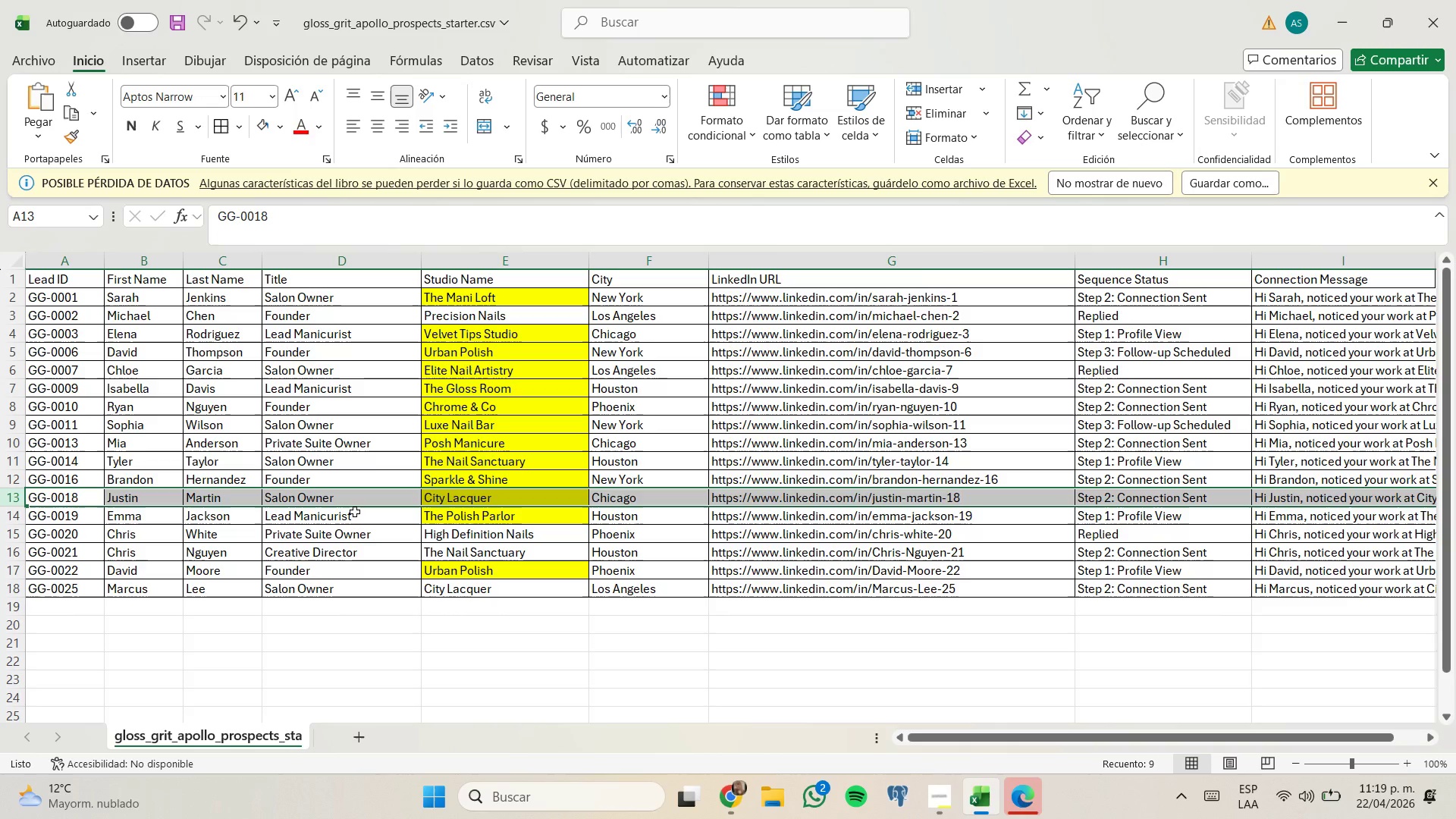 
right_click([14, 535])
 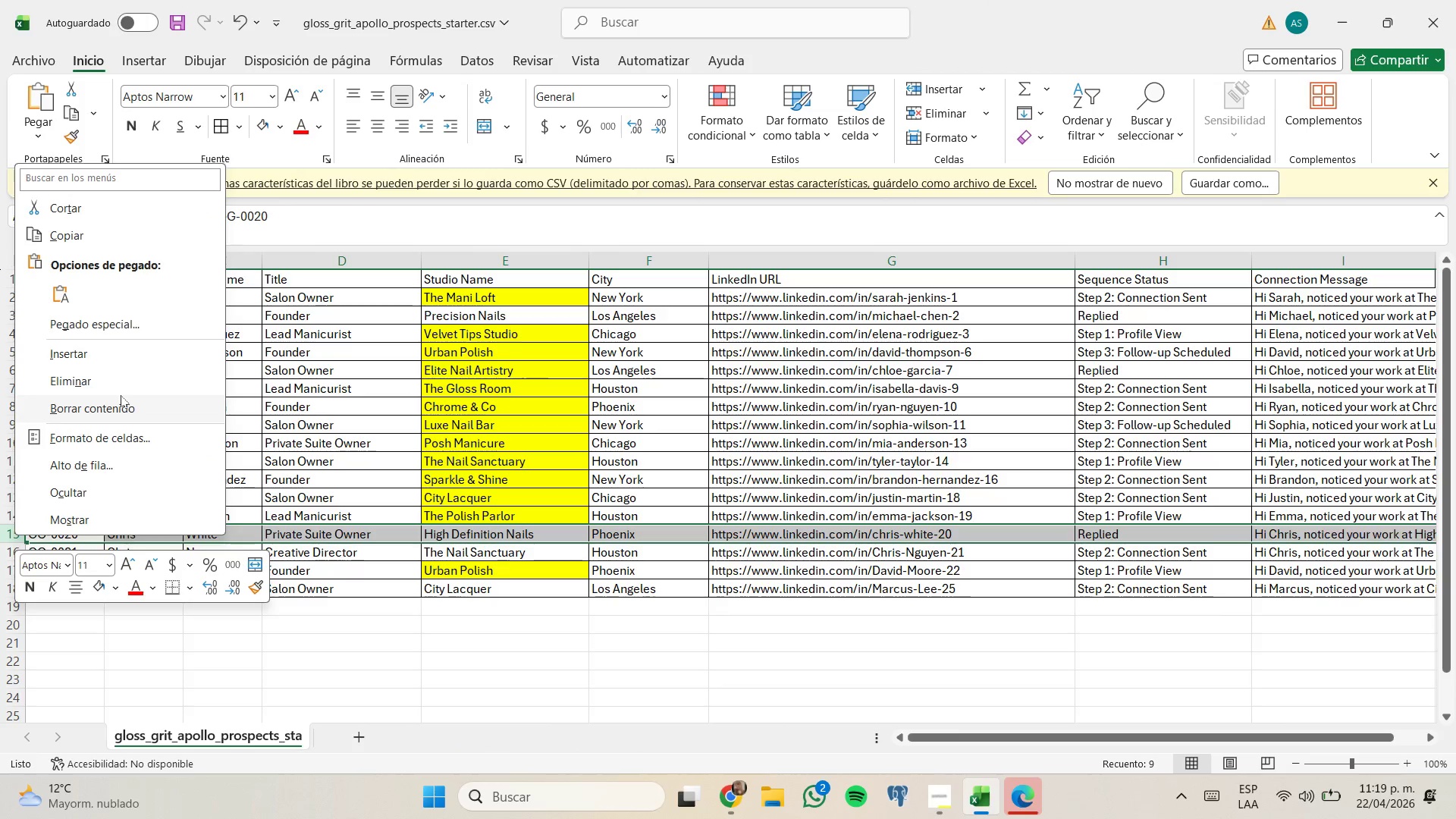 
left_click([112, 379])
 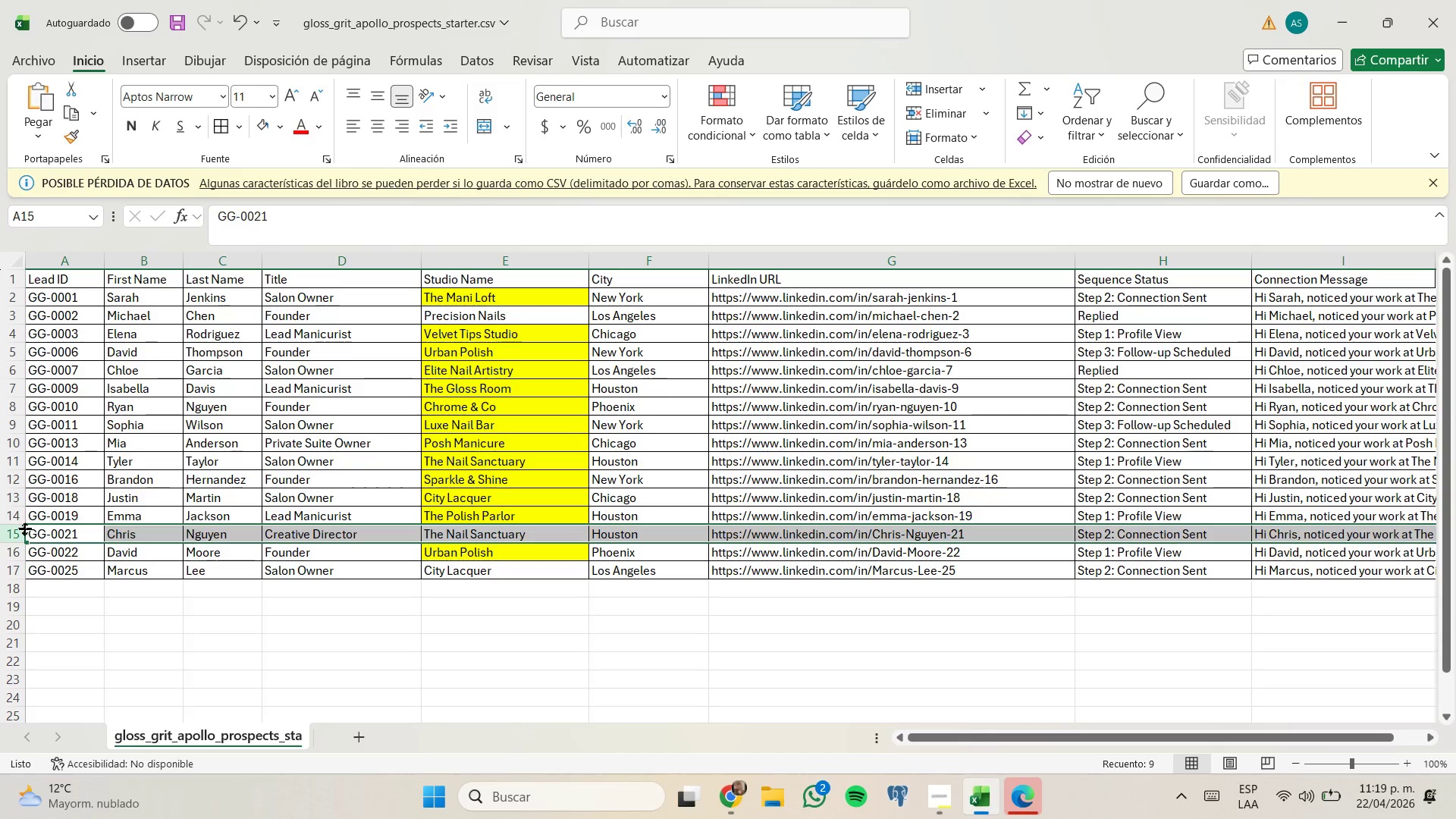 
right_click([17, 532])
 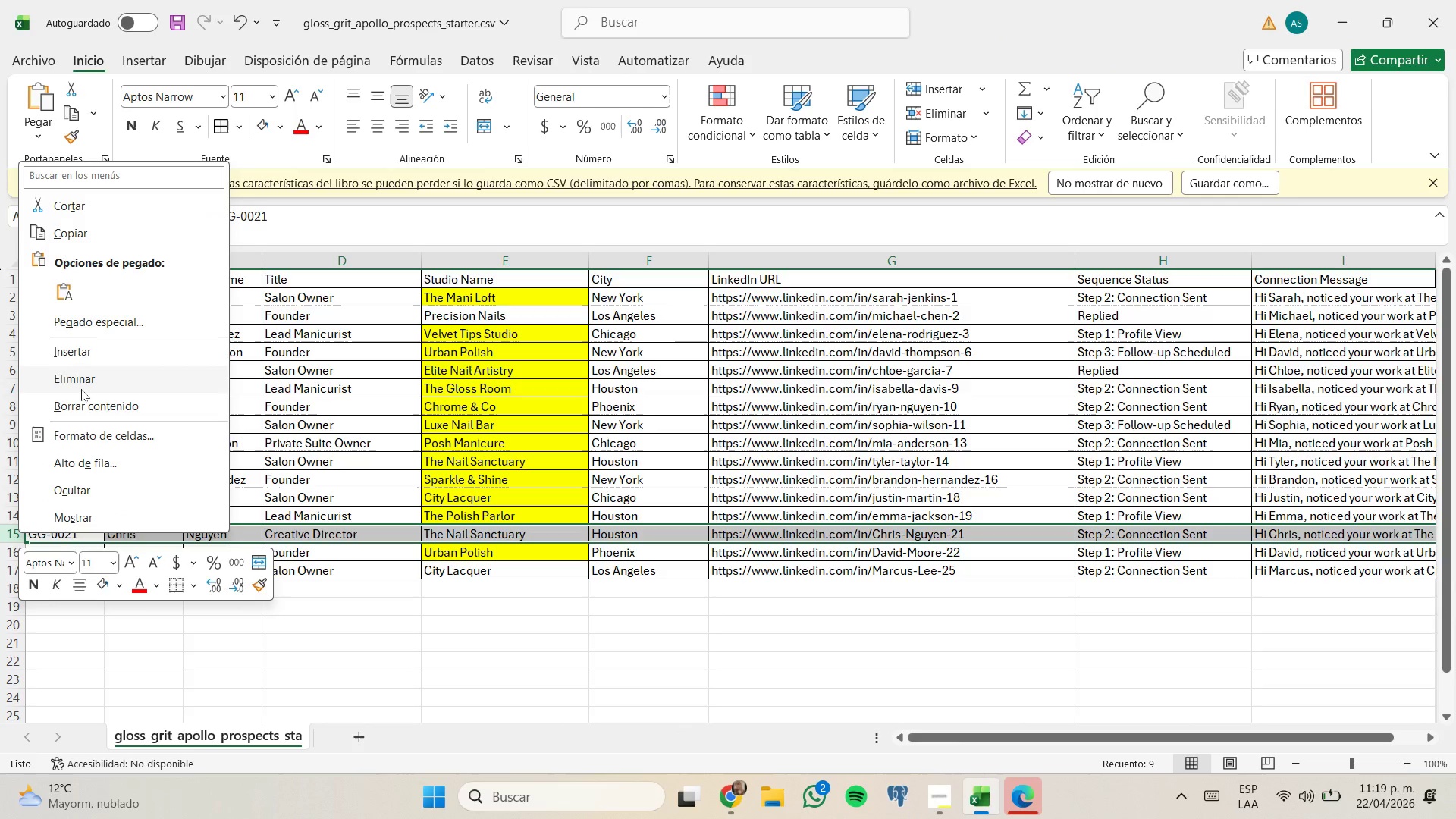 
left_click([81, 388])
 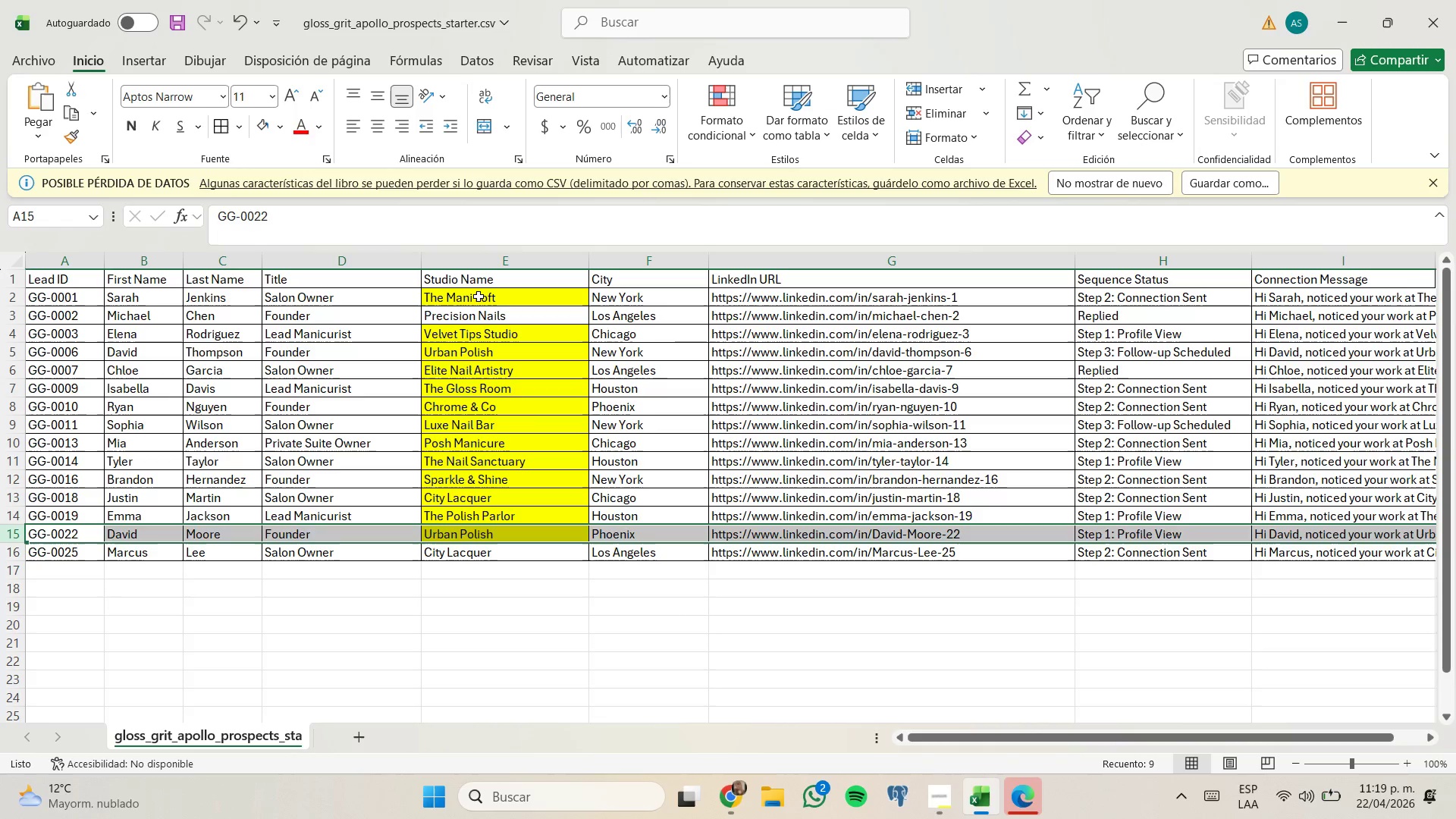 
left_click_drag(start_coordinate=[483, 277], to_coordinate=[484, 557])
 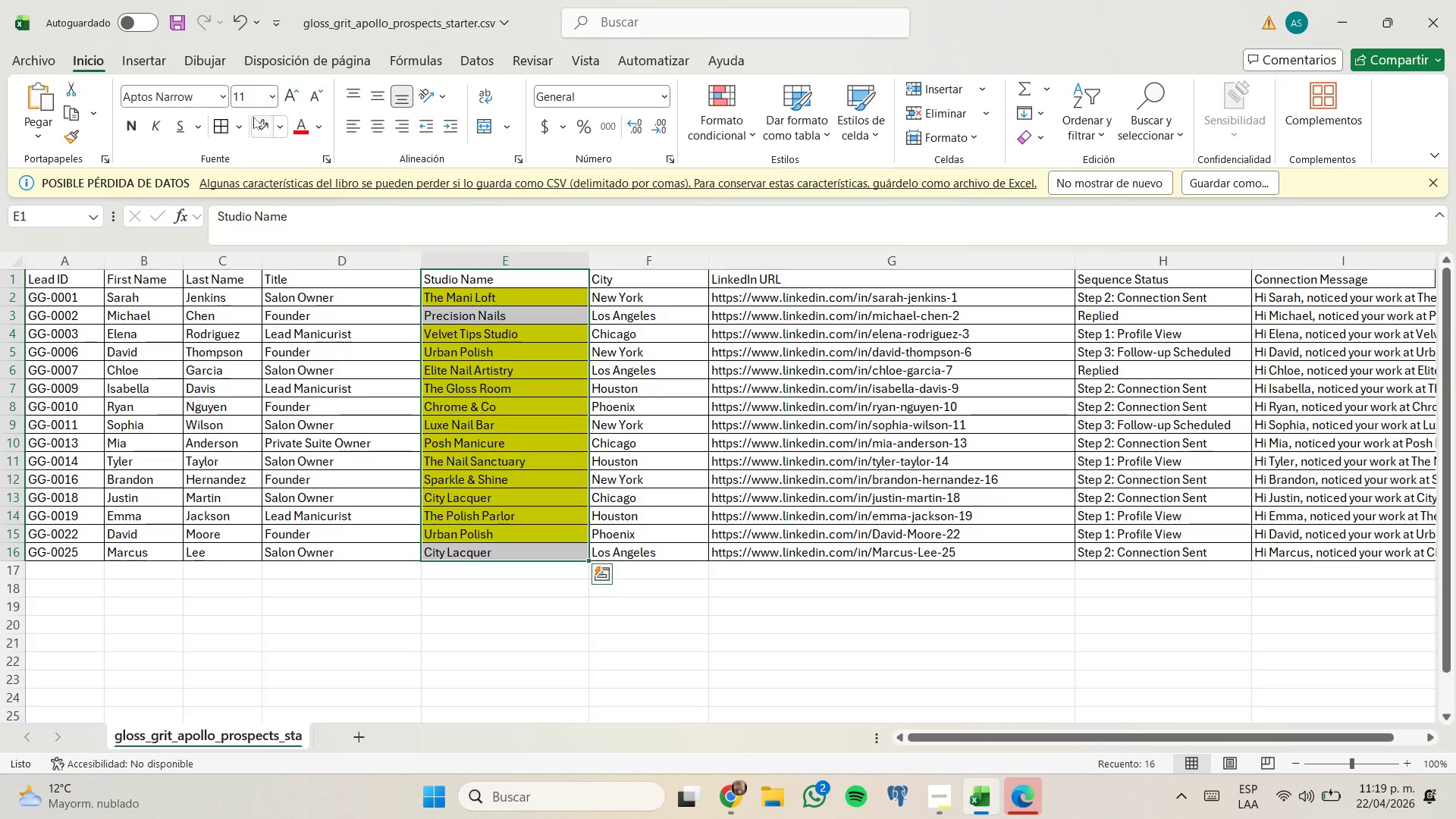 
left_click([260, 124])
 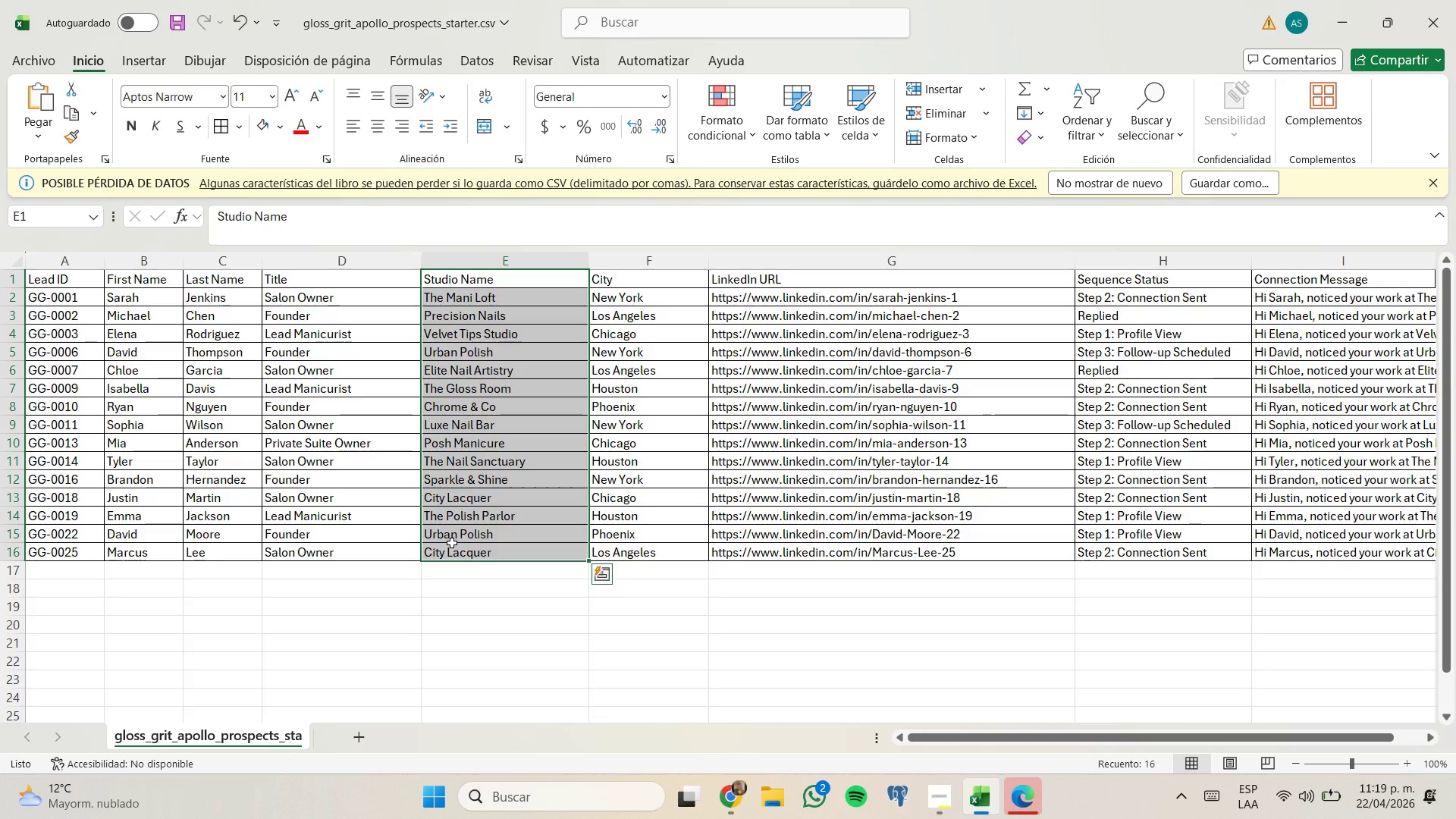 
left_click([410, 610])
 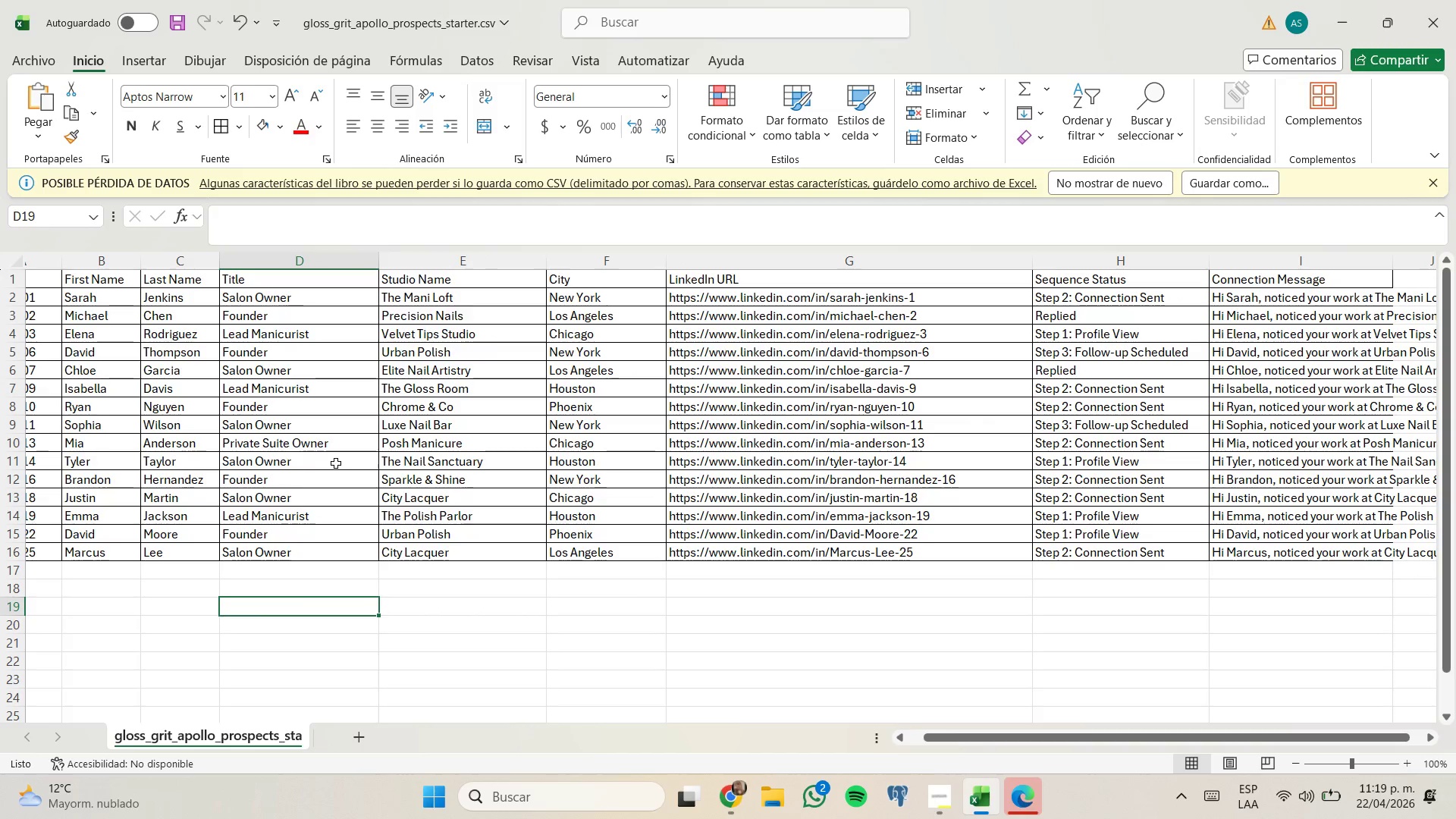 
wait(7.41)
 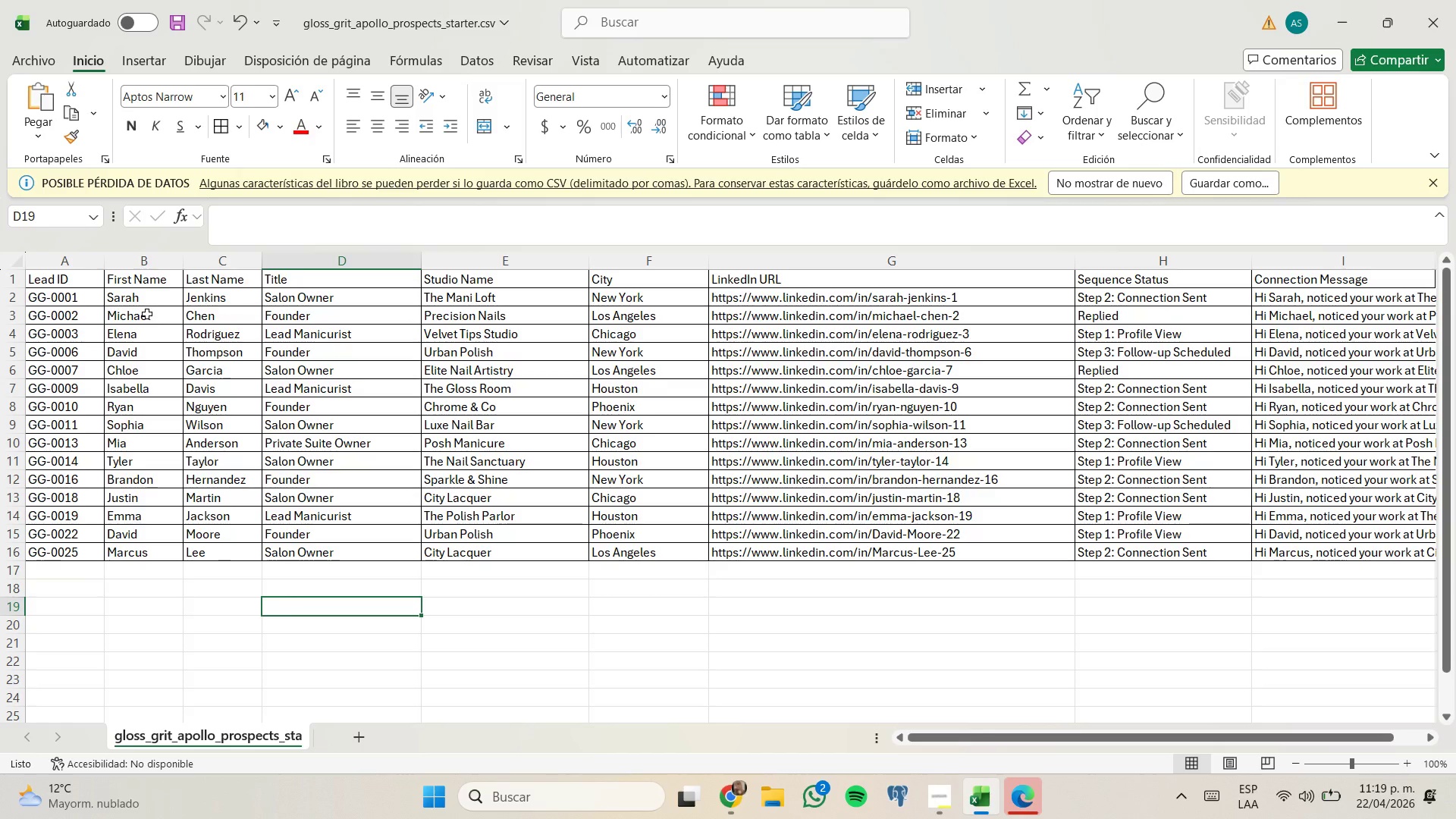 
left_click([328, 303])
 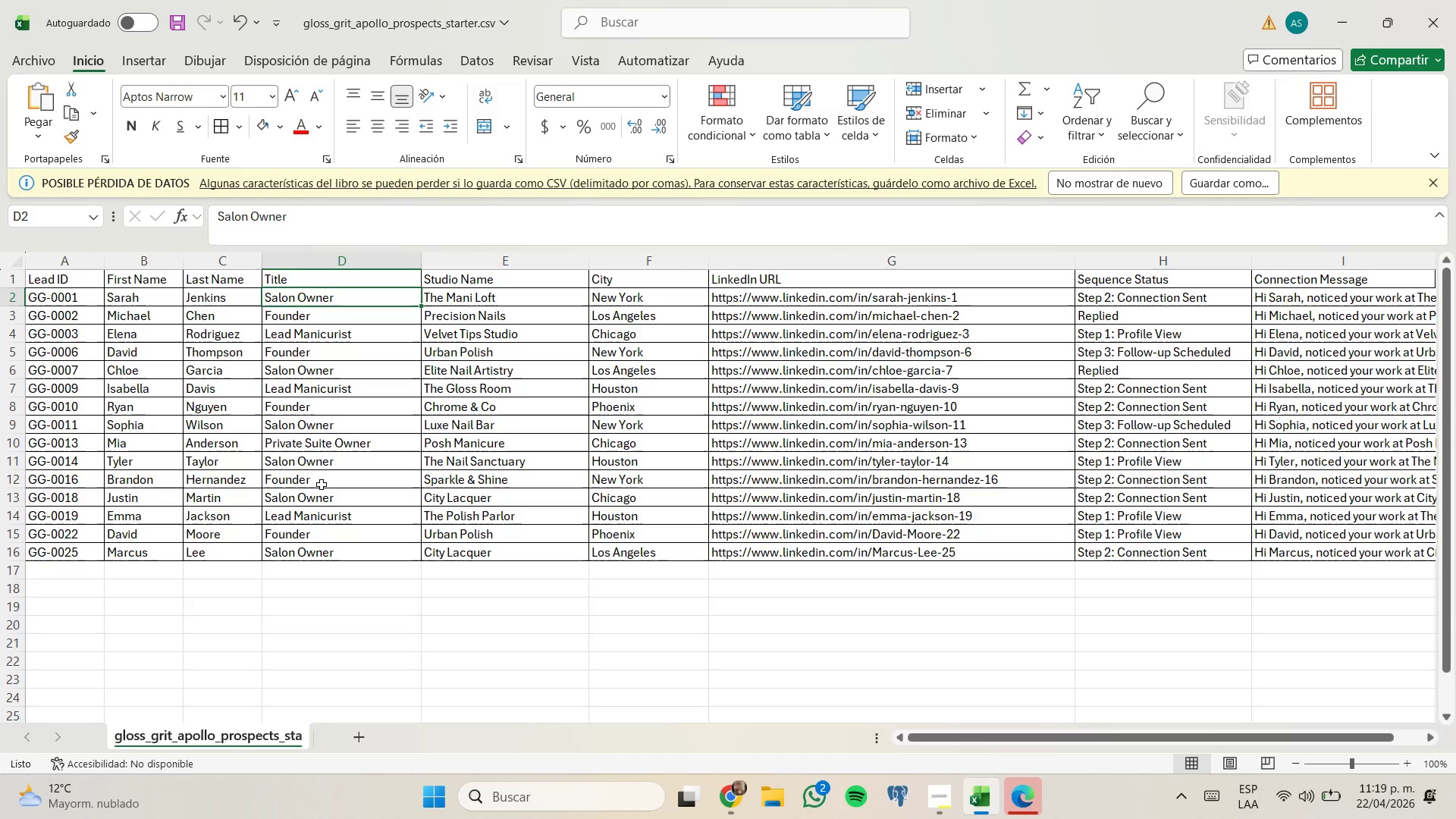 
left_click([320, 500])
 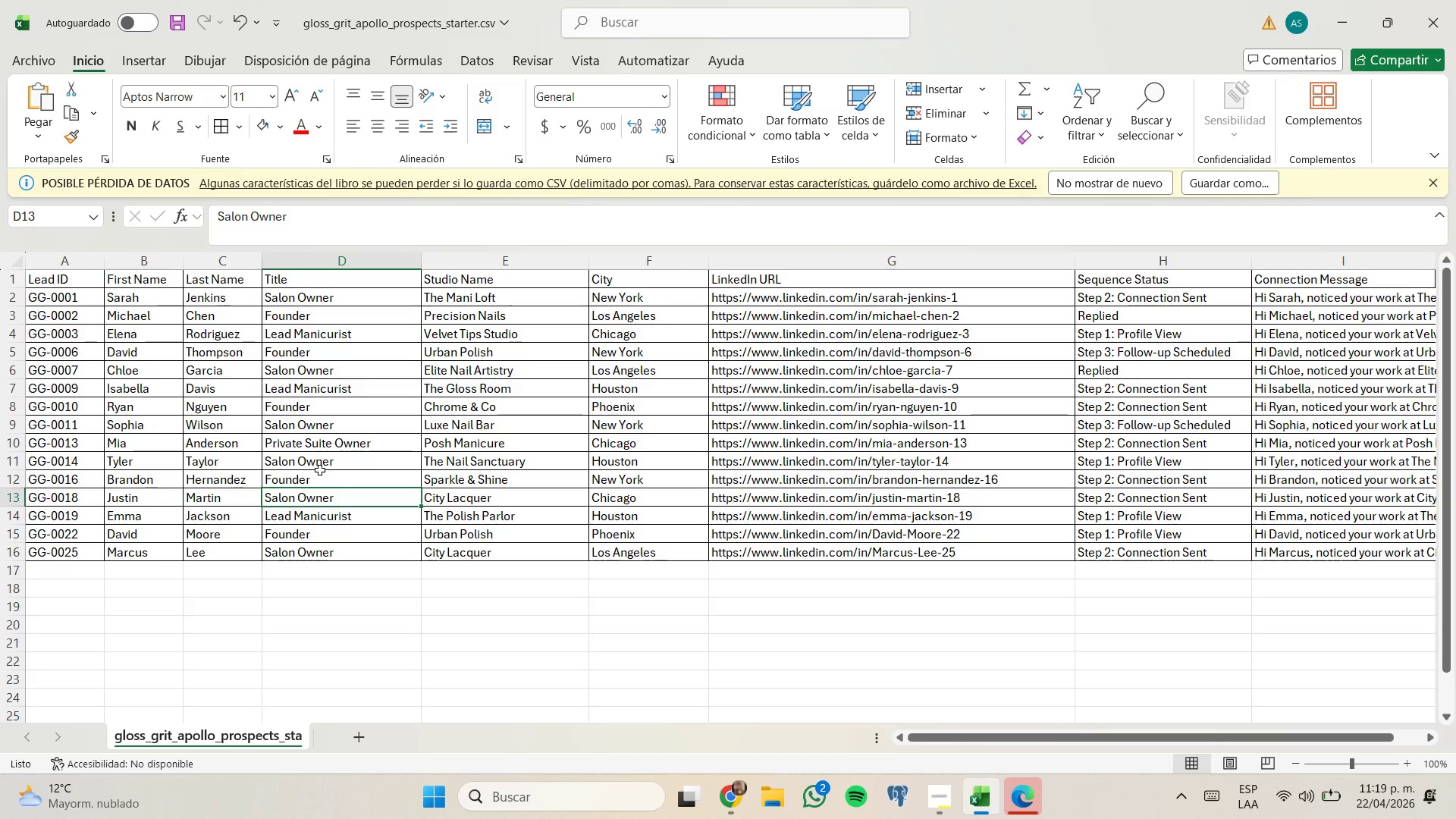 
left_click([322, 459])
 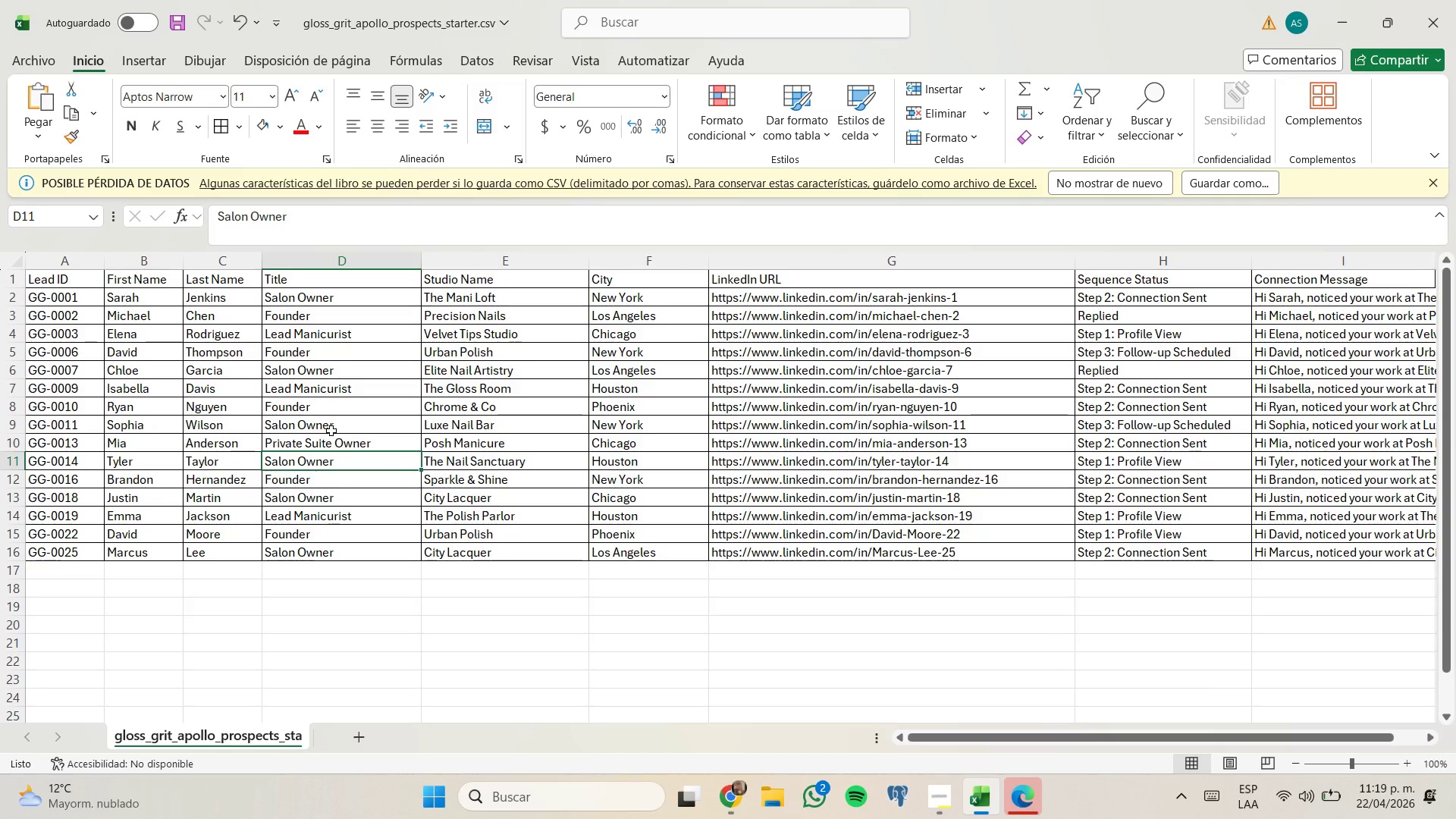 
left_click([333, 428])
 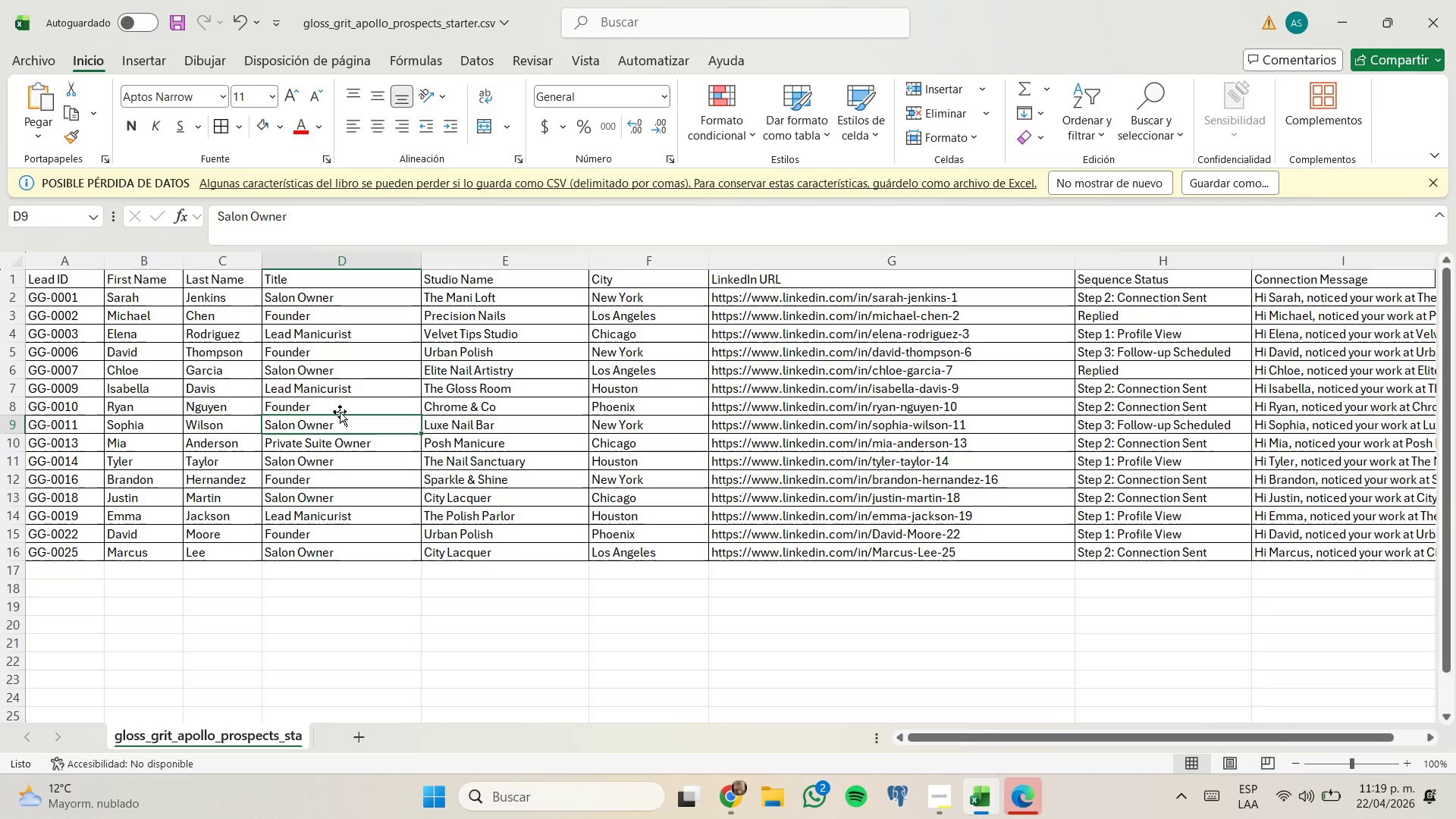 
left_click([330, 301])
 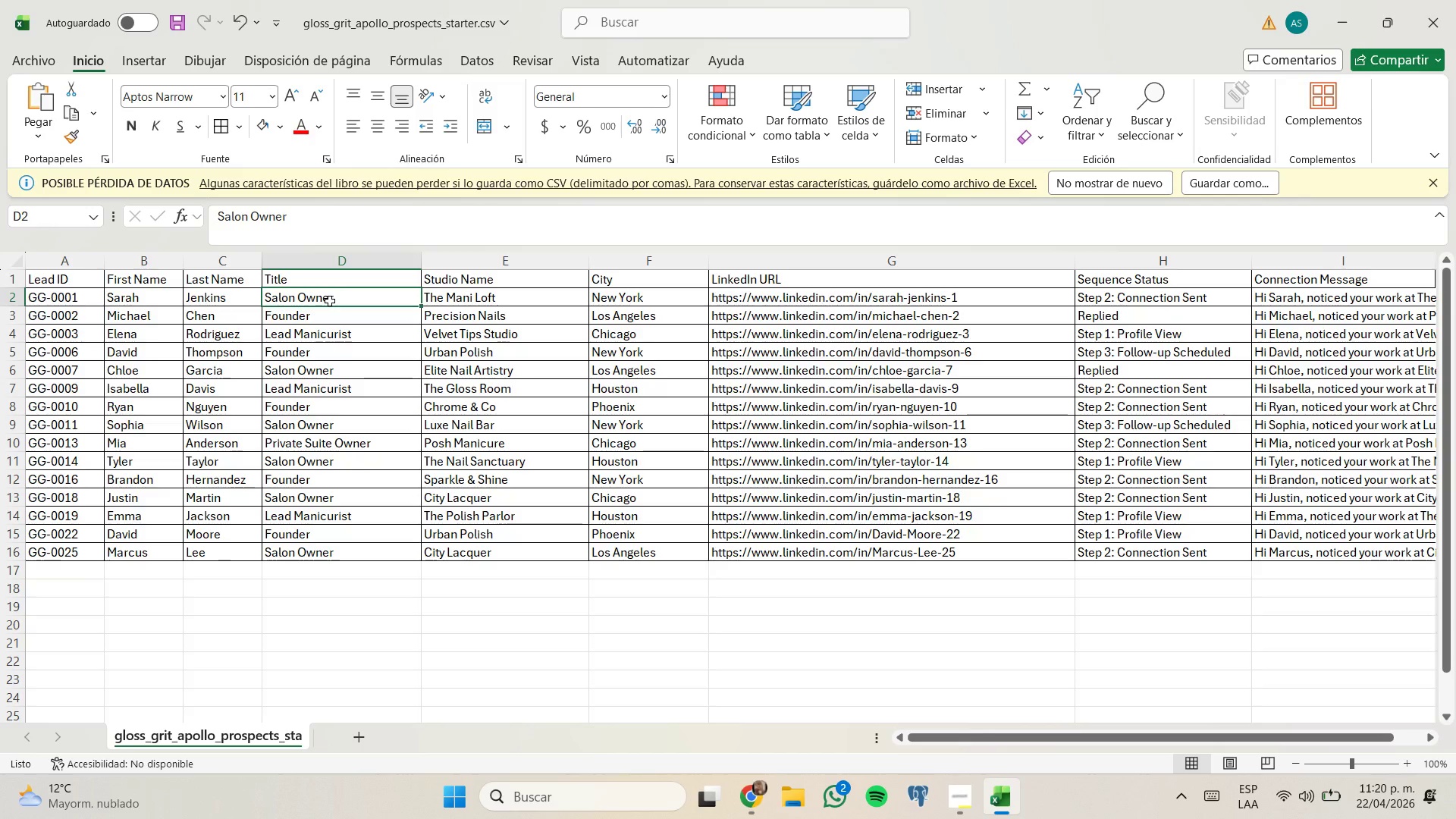 
wait(6.67)
 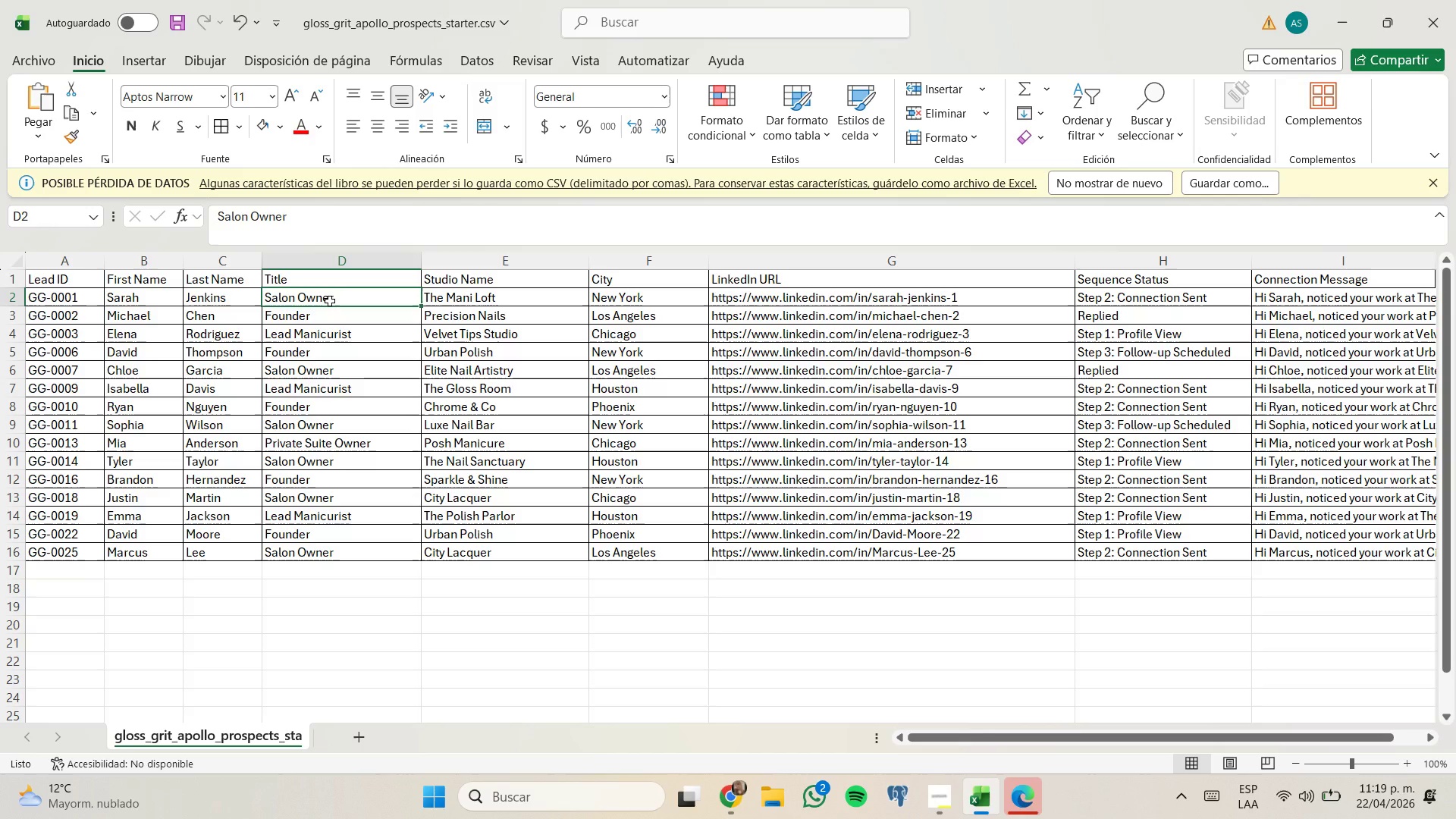 
left_click([491, 295])
 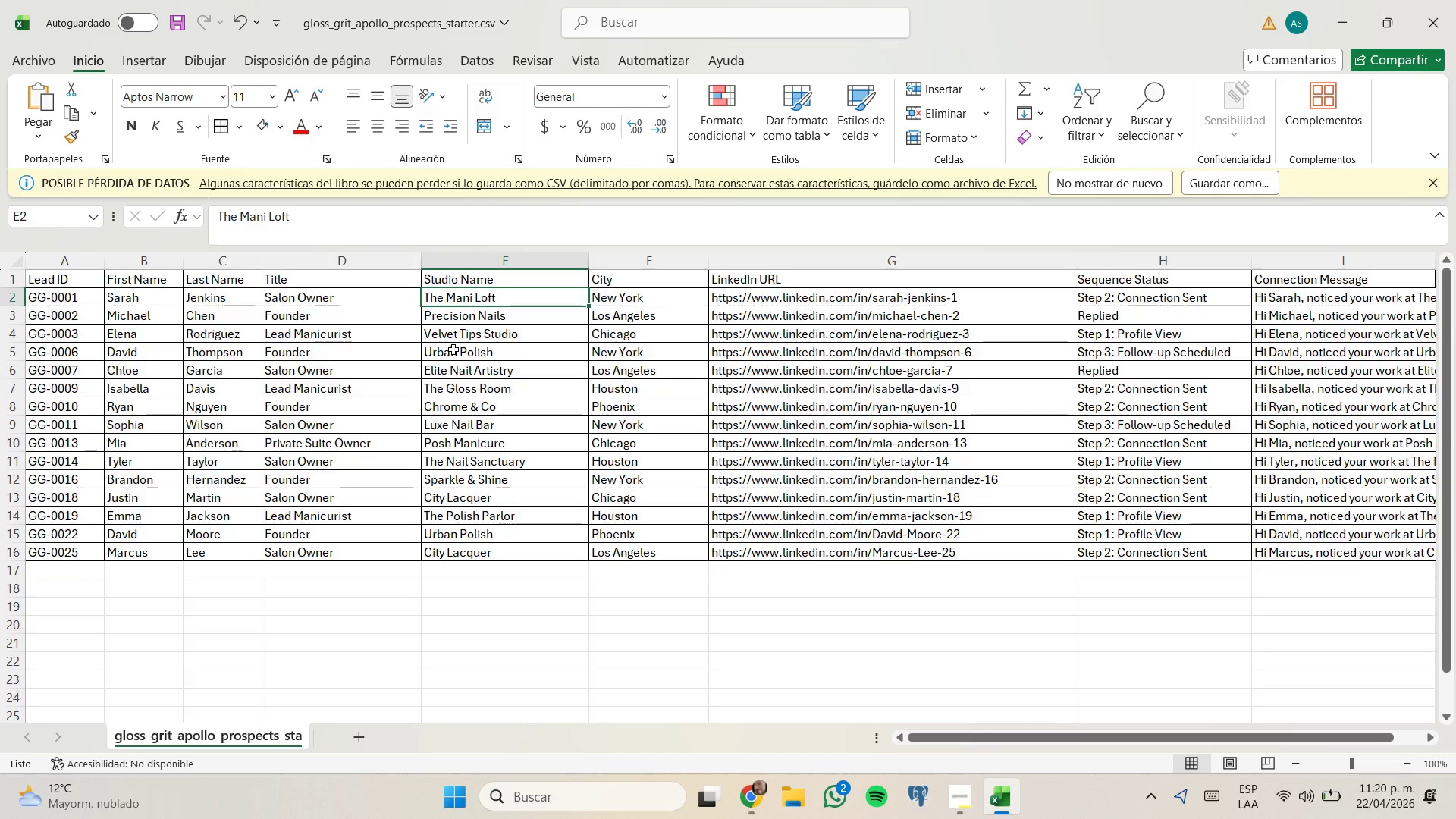 
wait(8.83)
 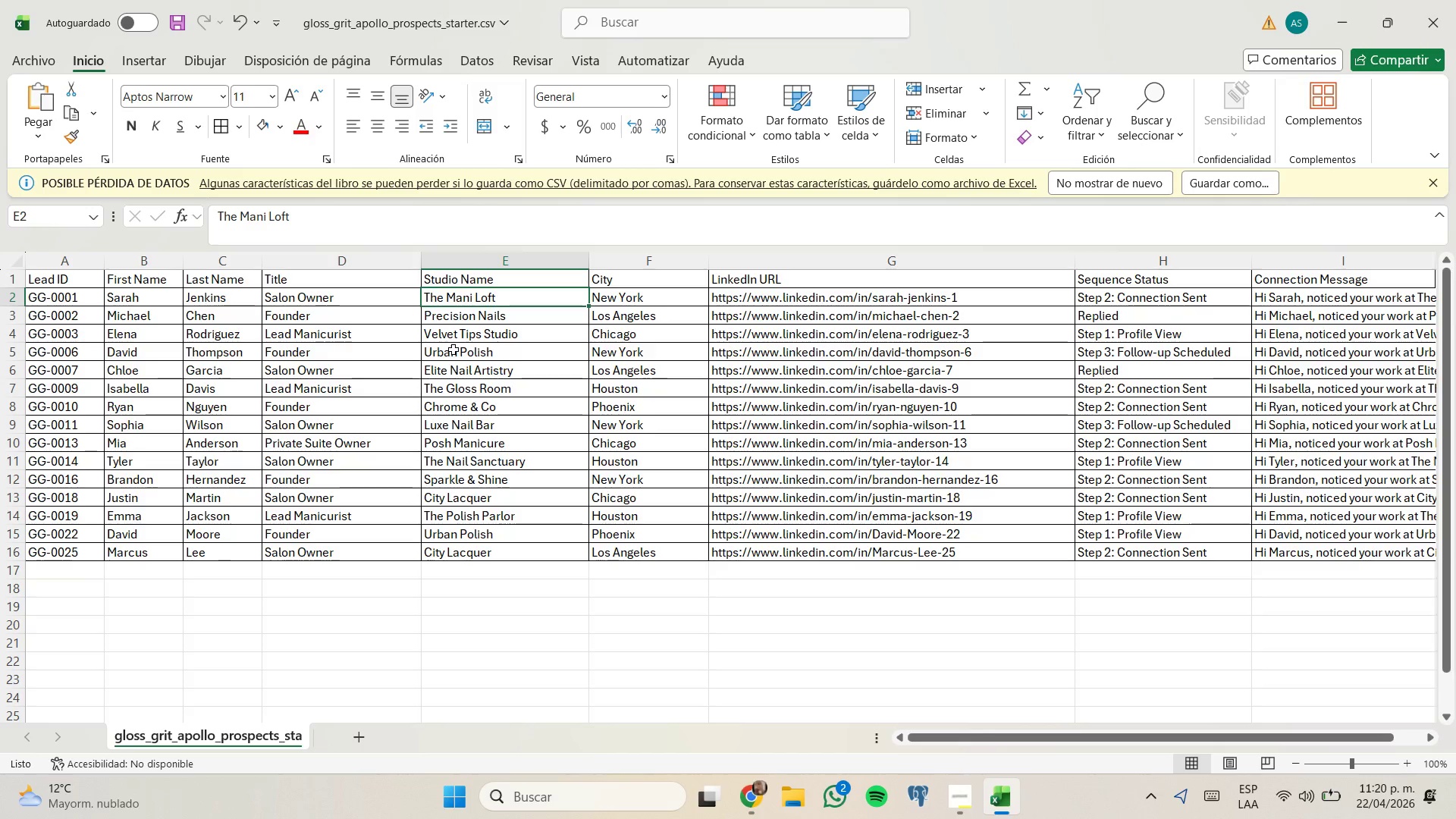 
left_click([736, 731])
 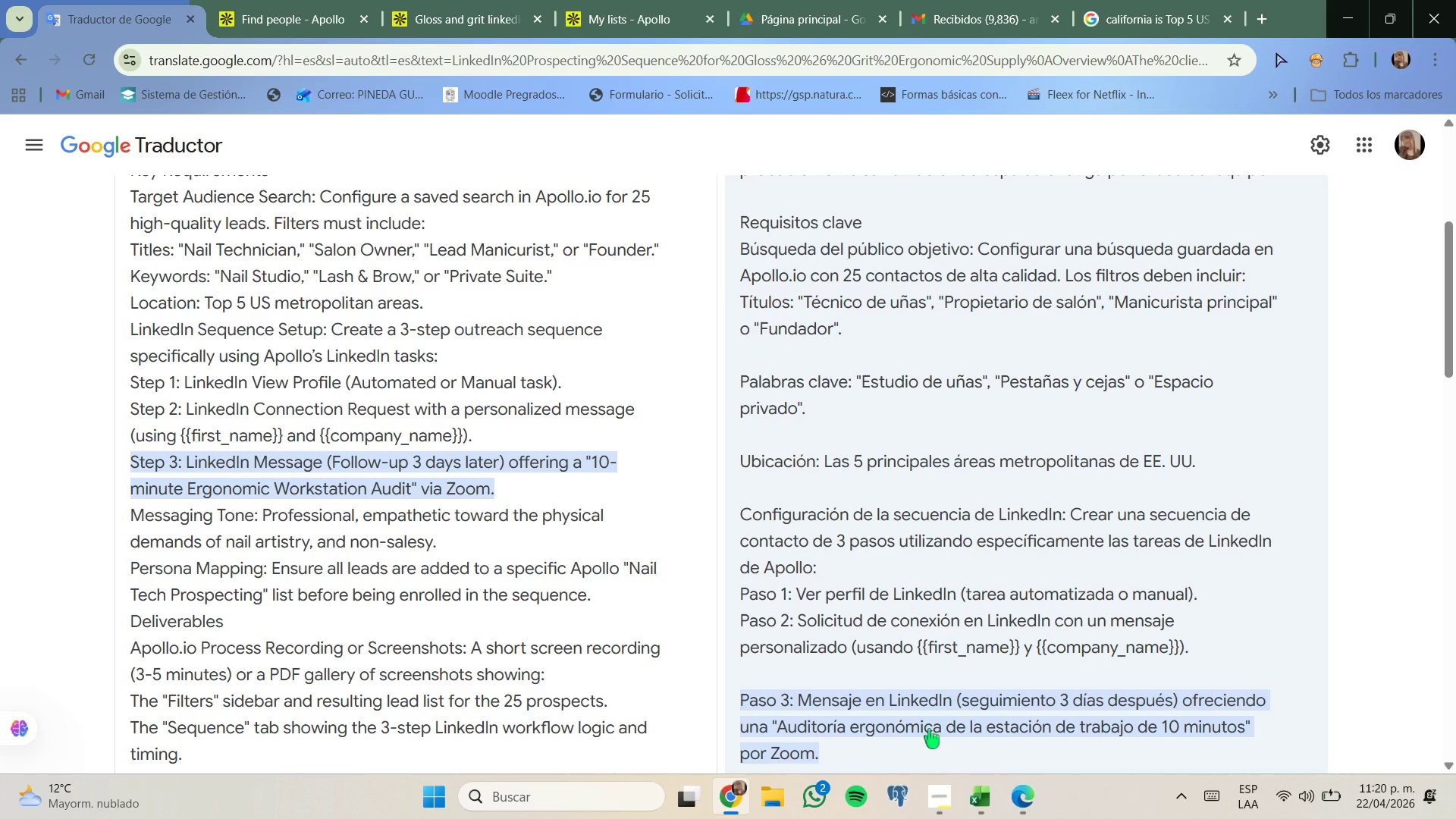 
left_click([931, 806])